 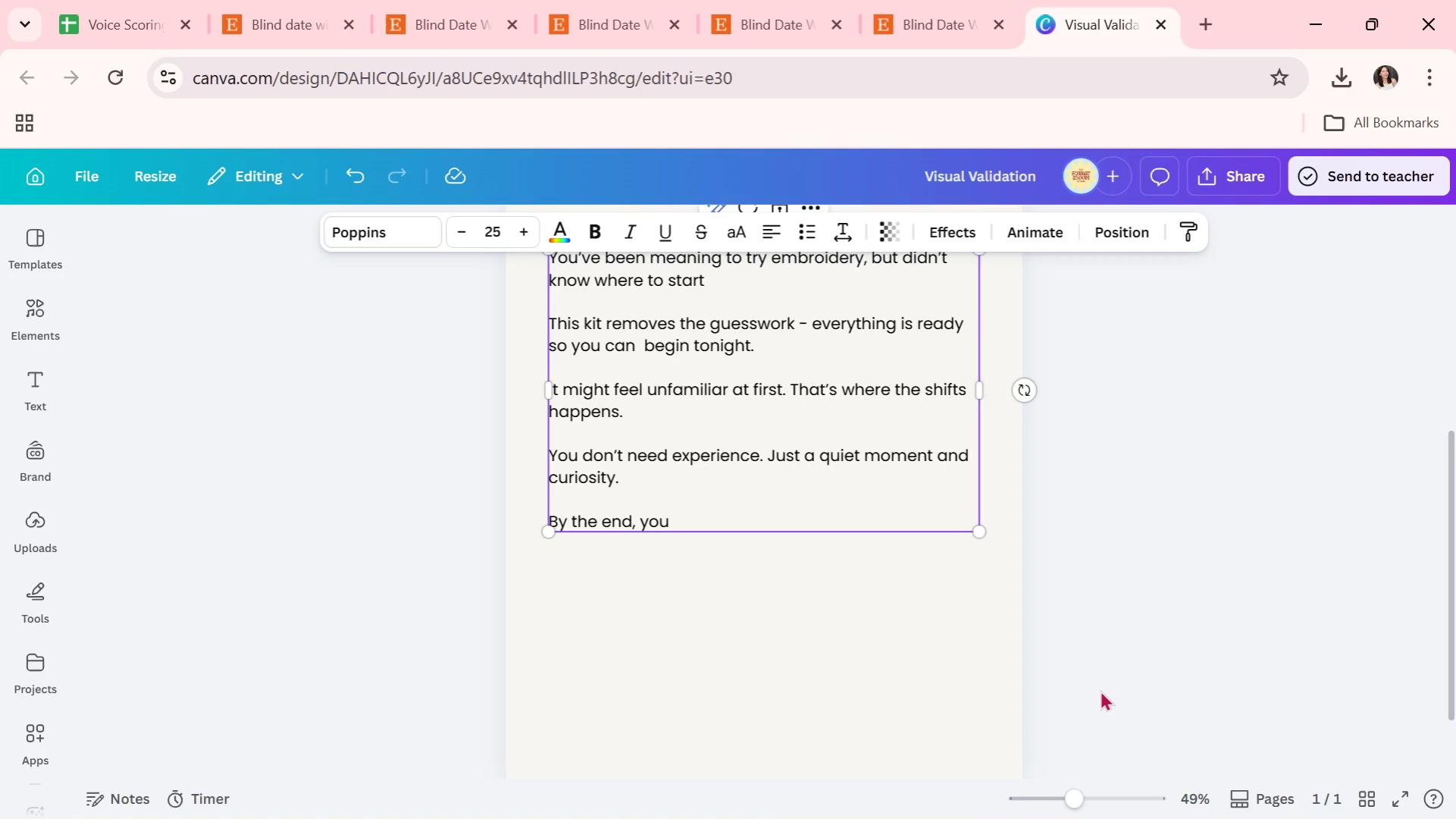 
type('ll have something you'll actually want to keep.)
 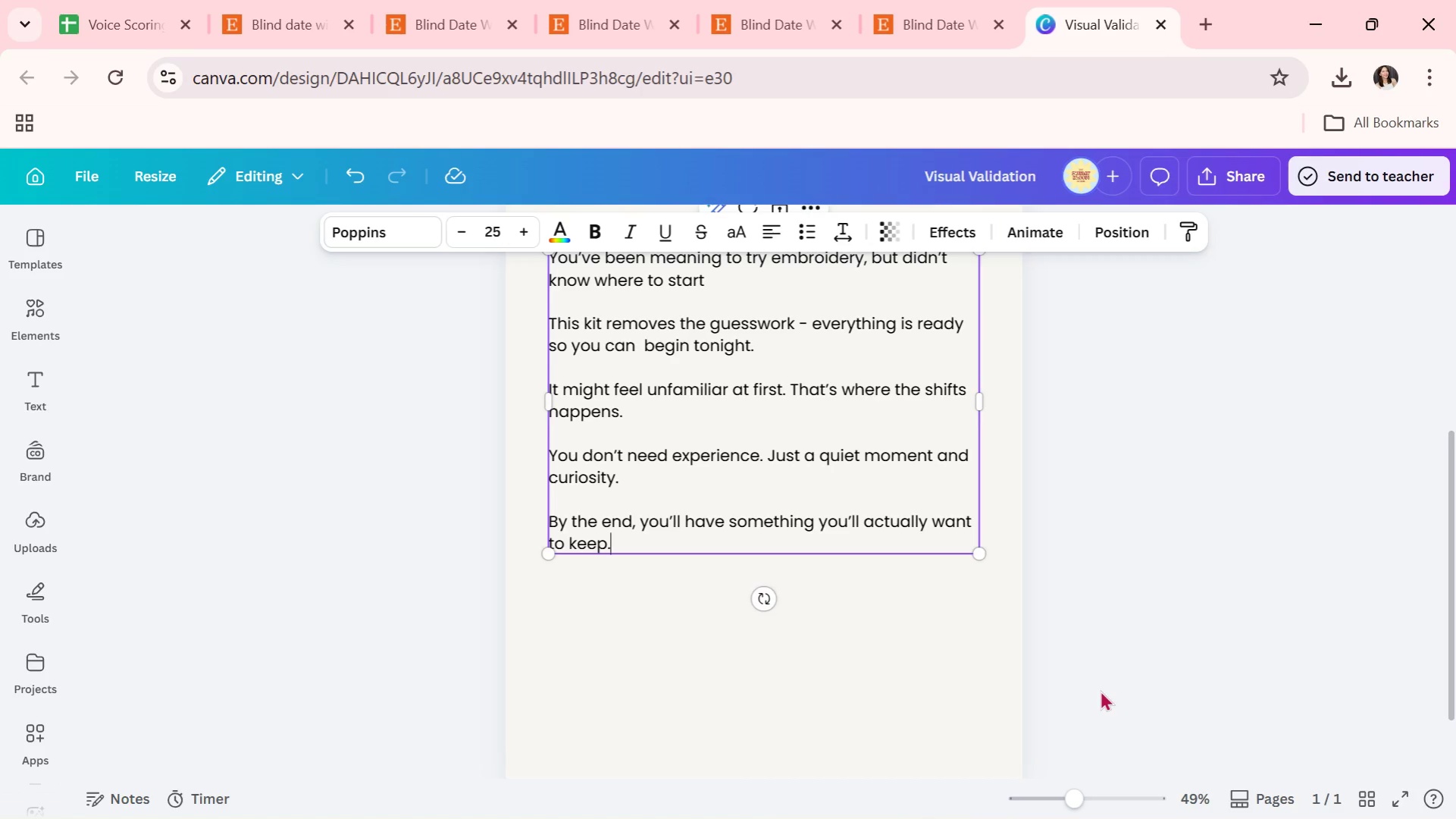 
key(Enter)
 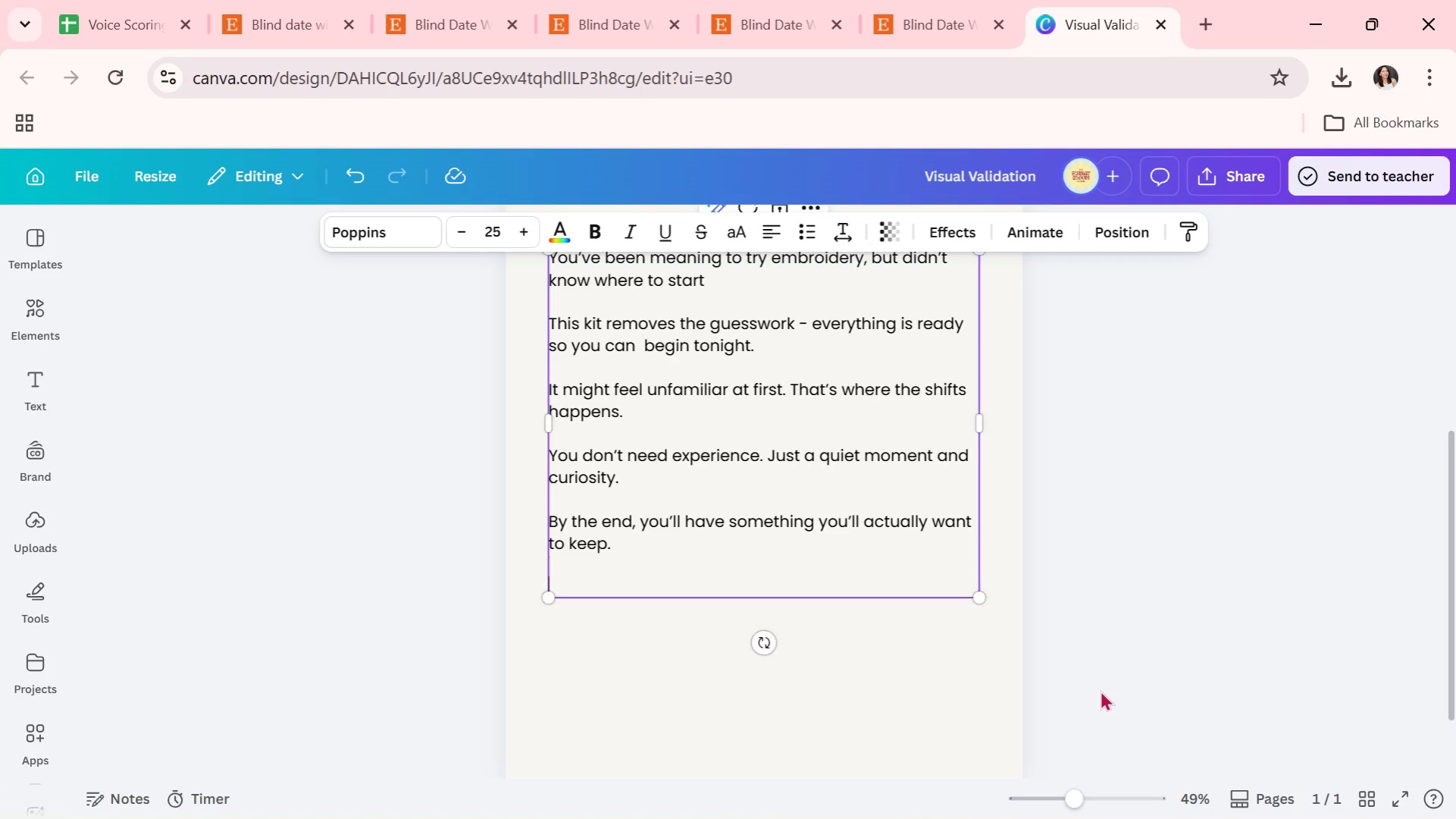 
key(Enter)
 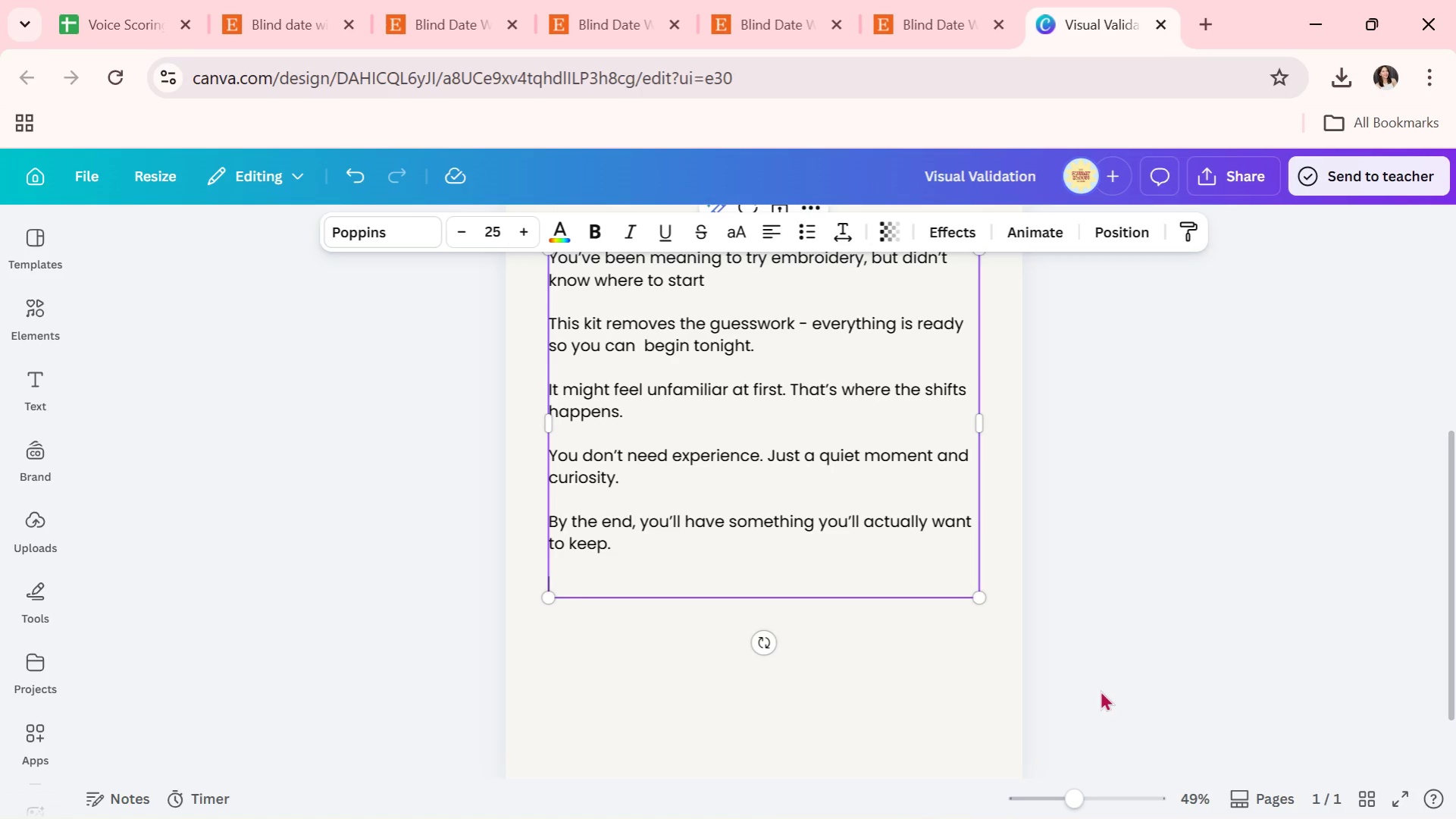 
wait(8.49)
 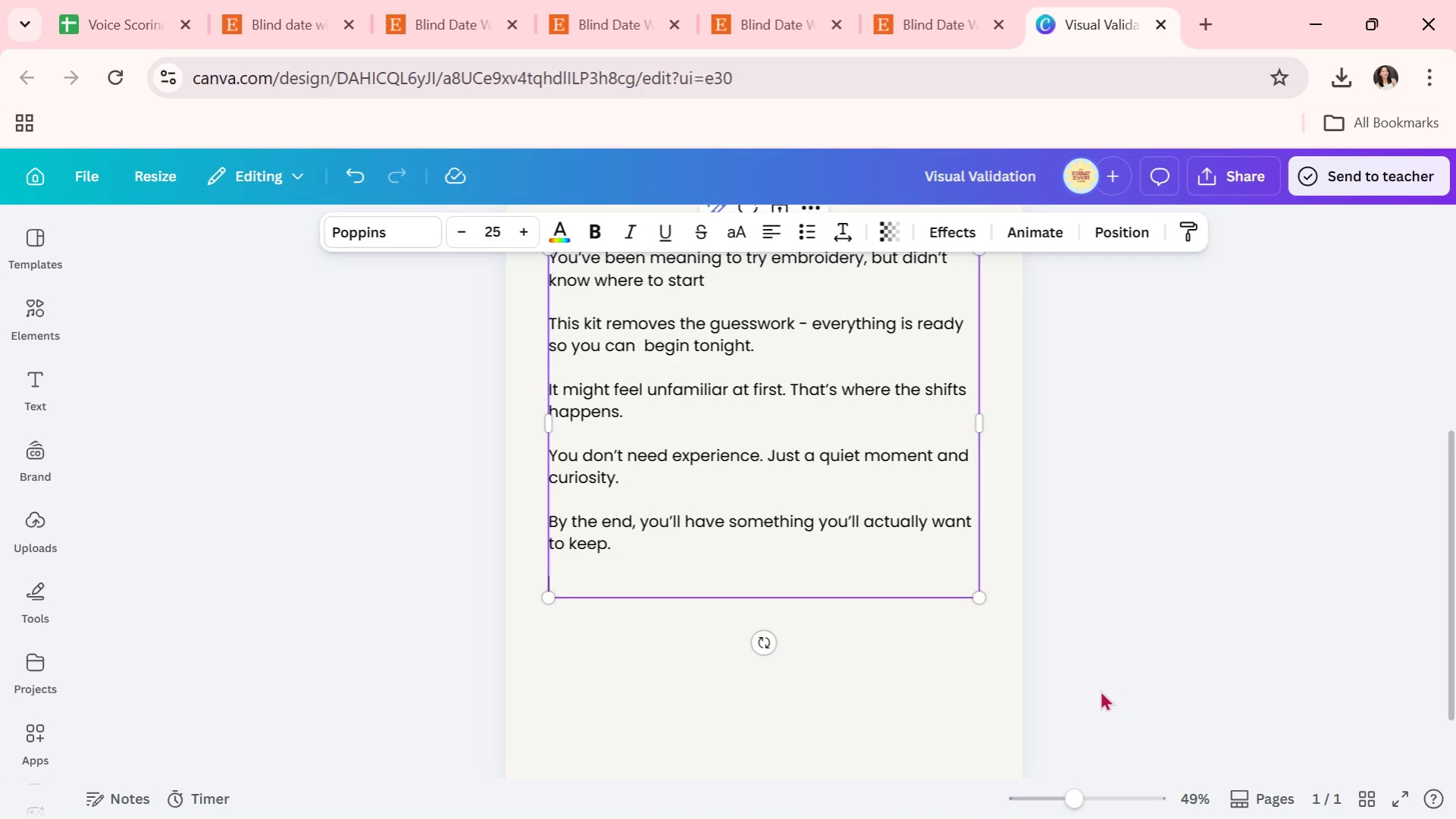 
type(What's)
 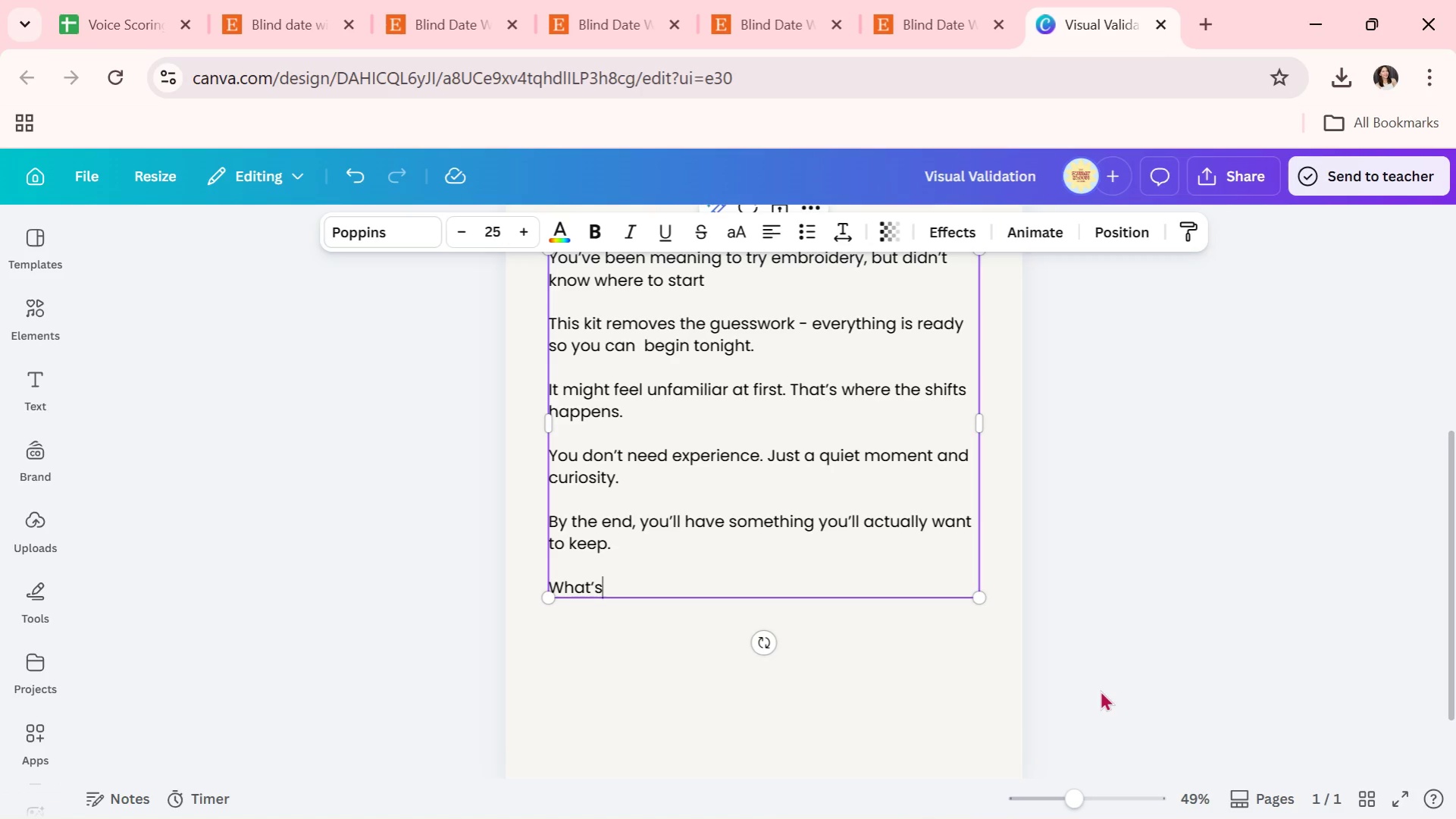 
wait(23.98)
 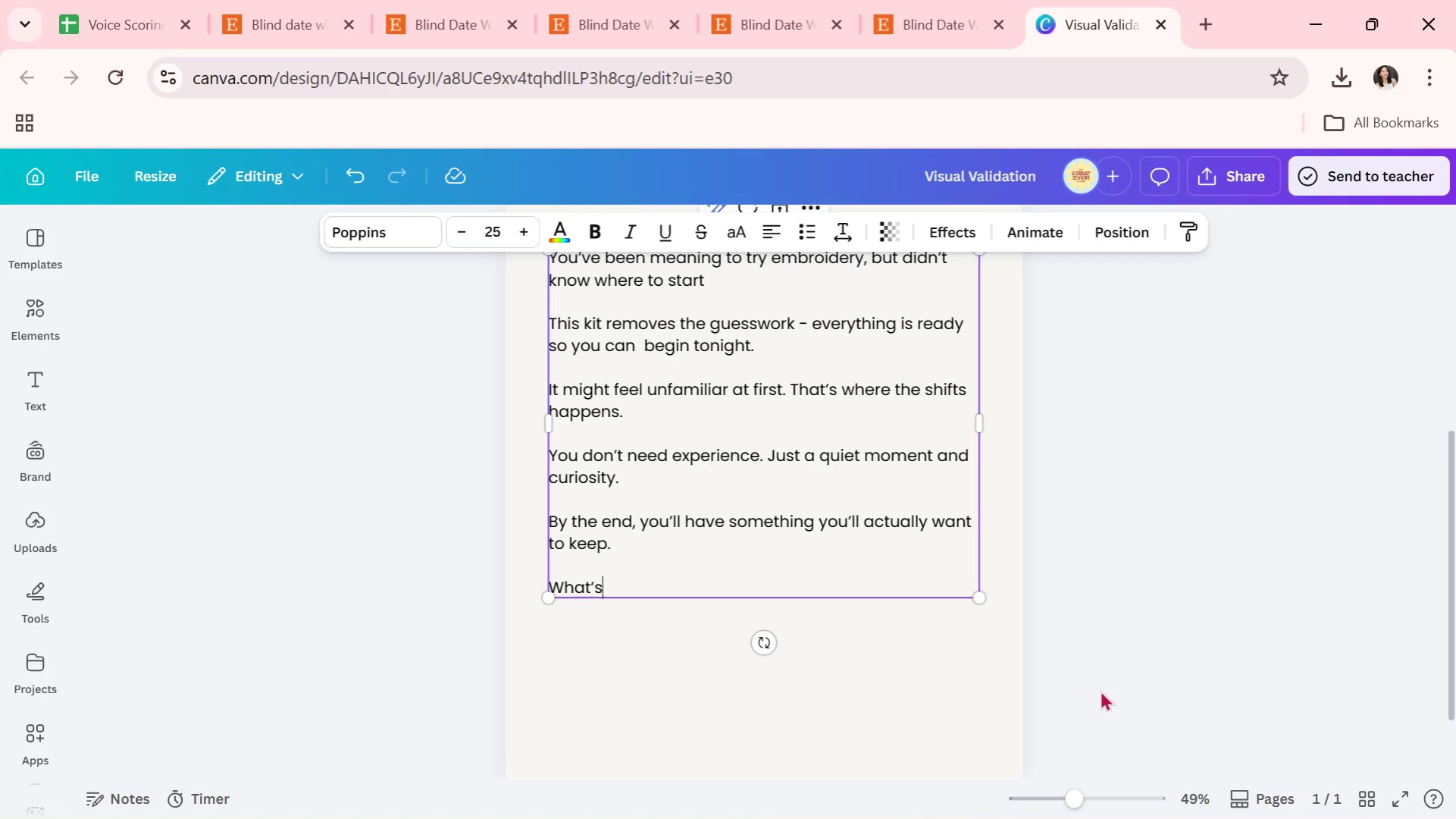 
type(I)
key(Backspace)
type( Inside:)
 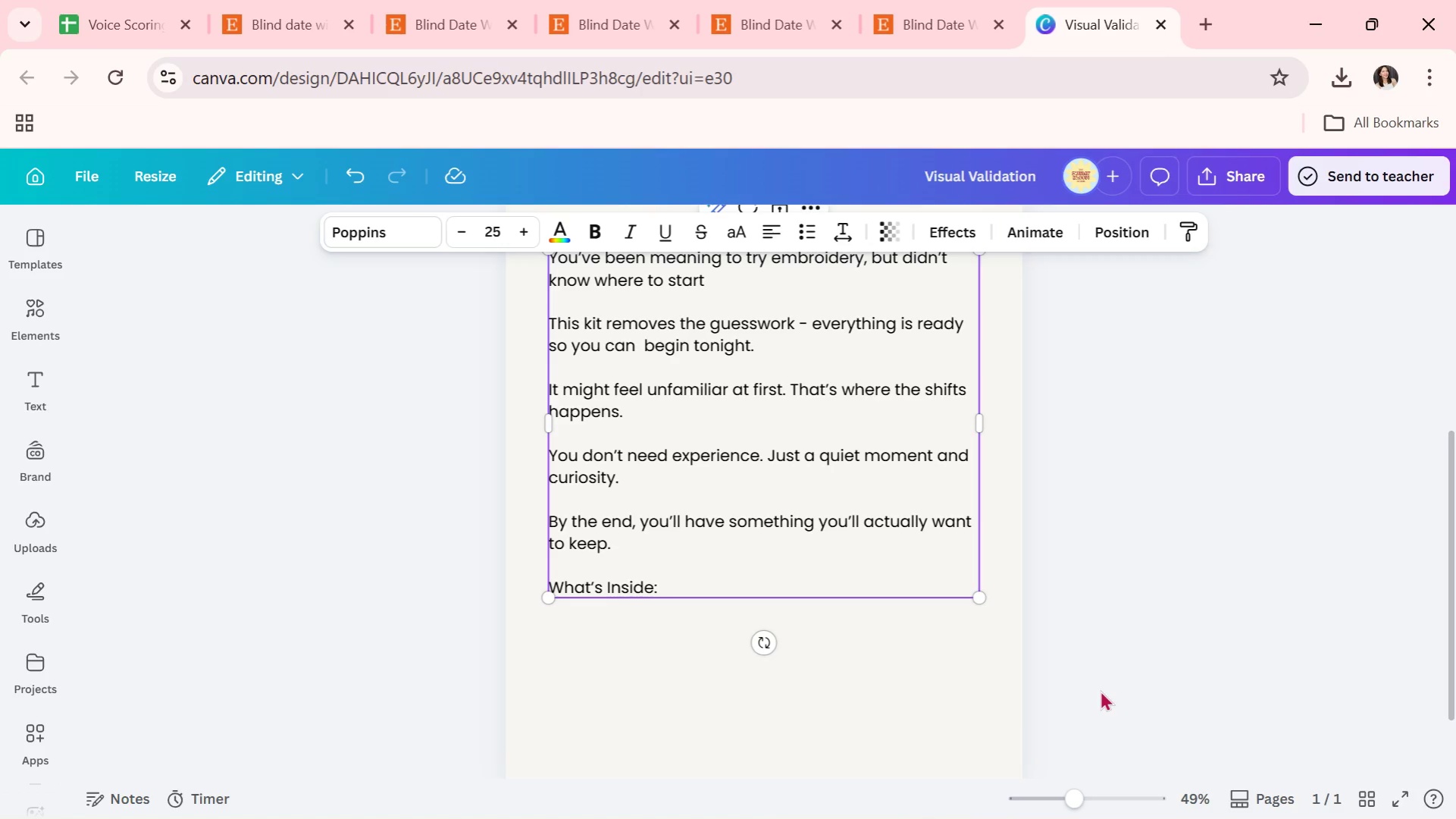 
key(Enter)
 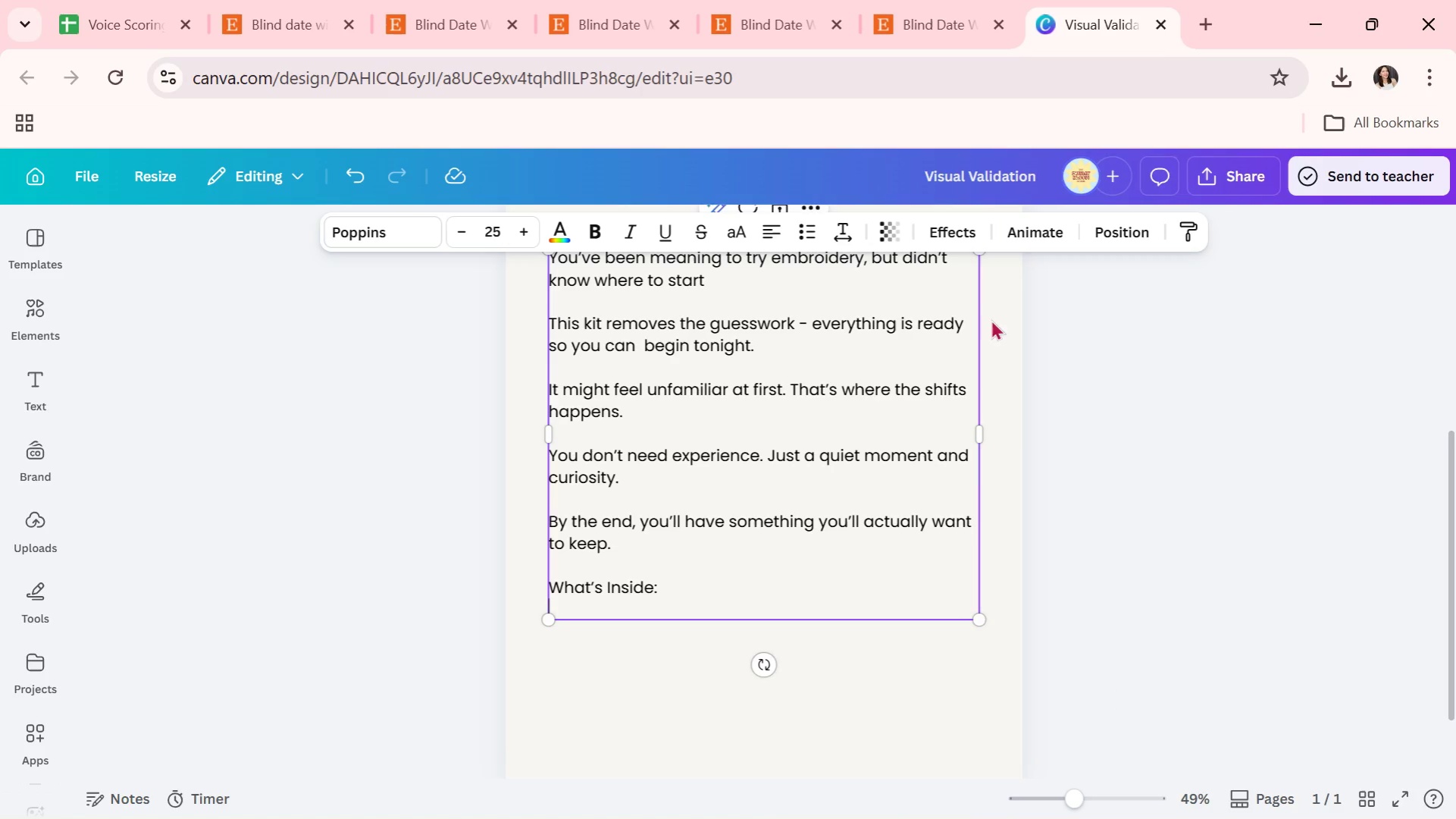 
left_click([807, 237])
 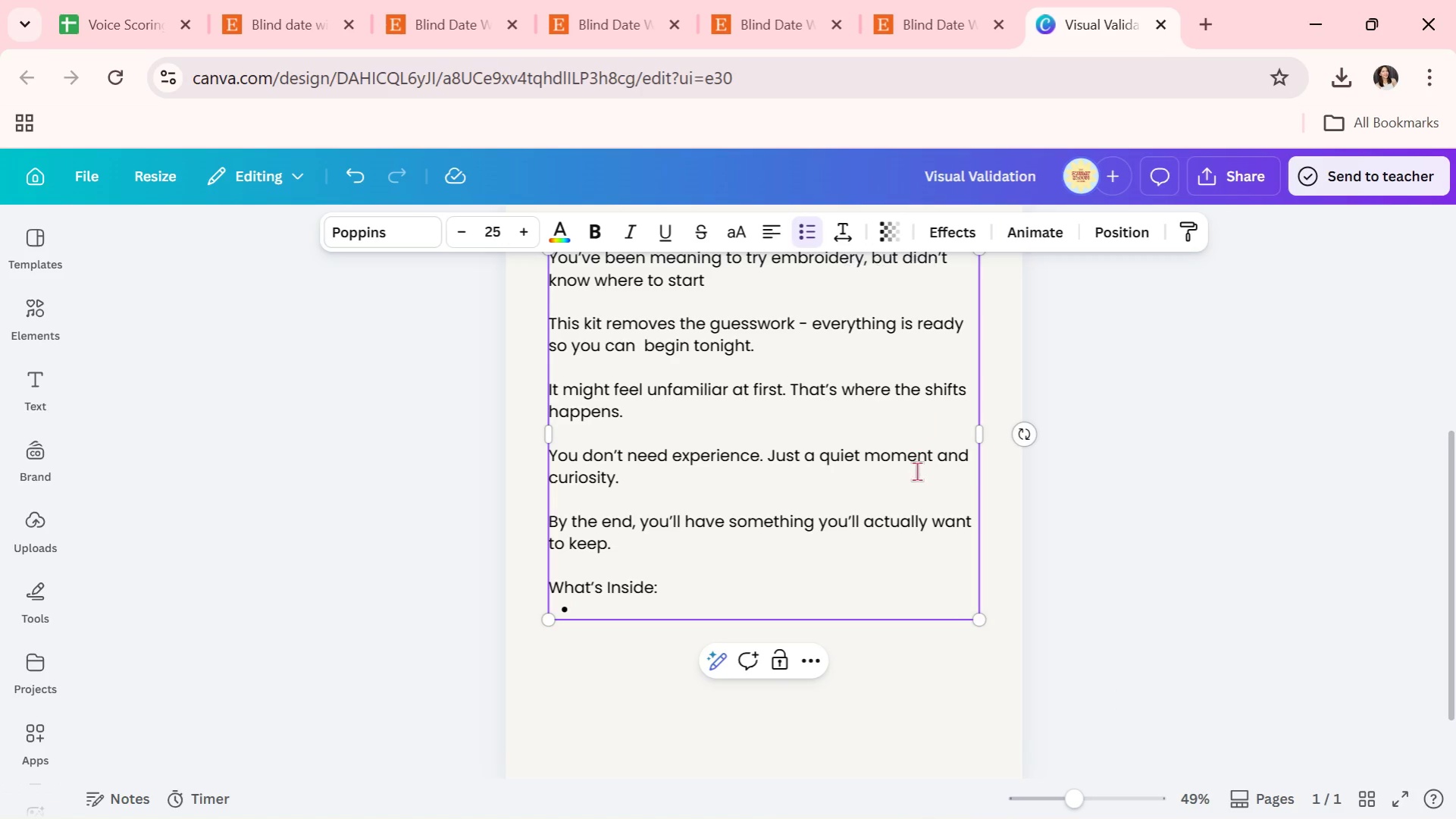 
key(Space)
 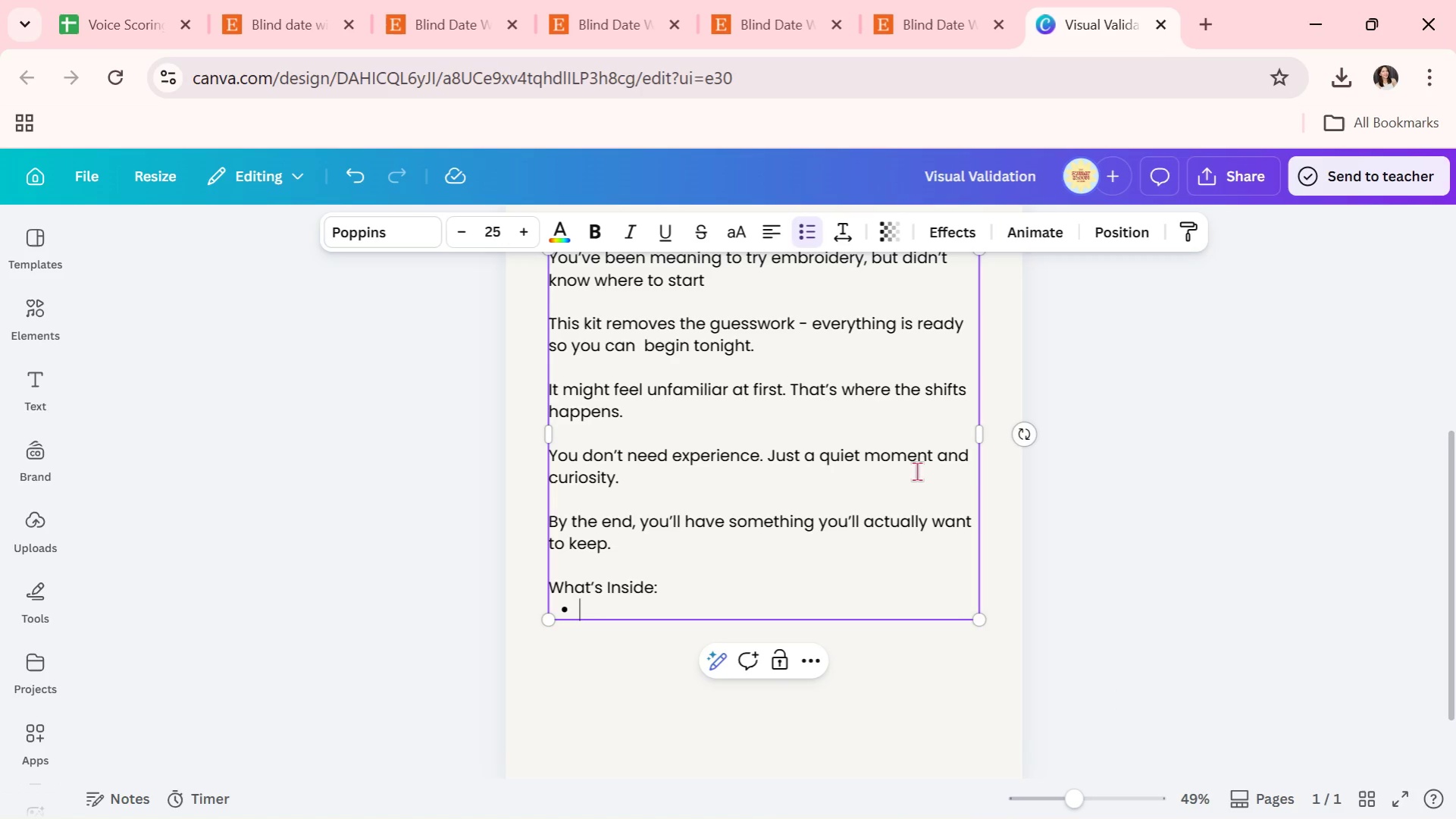 
type(Pre-selected threads)
 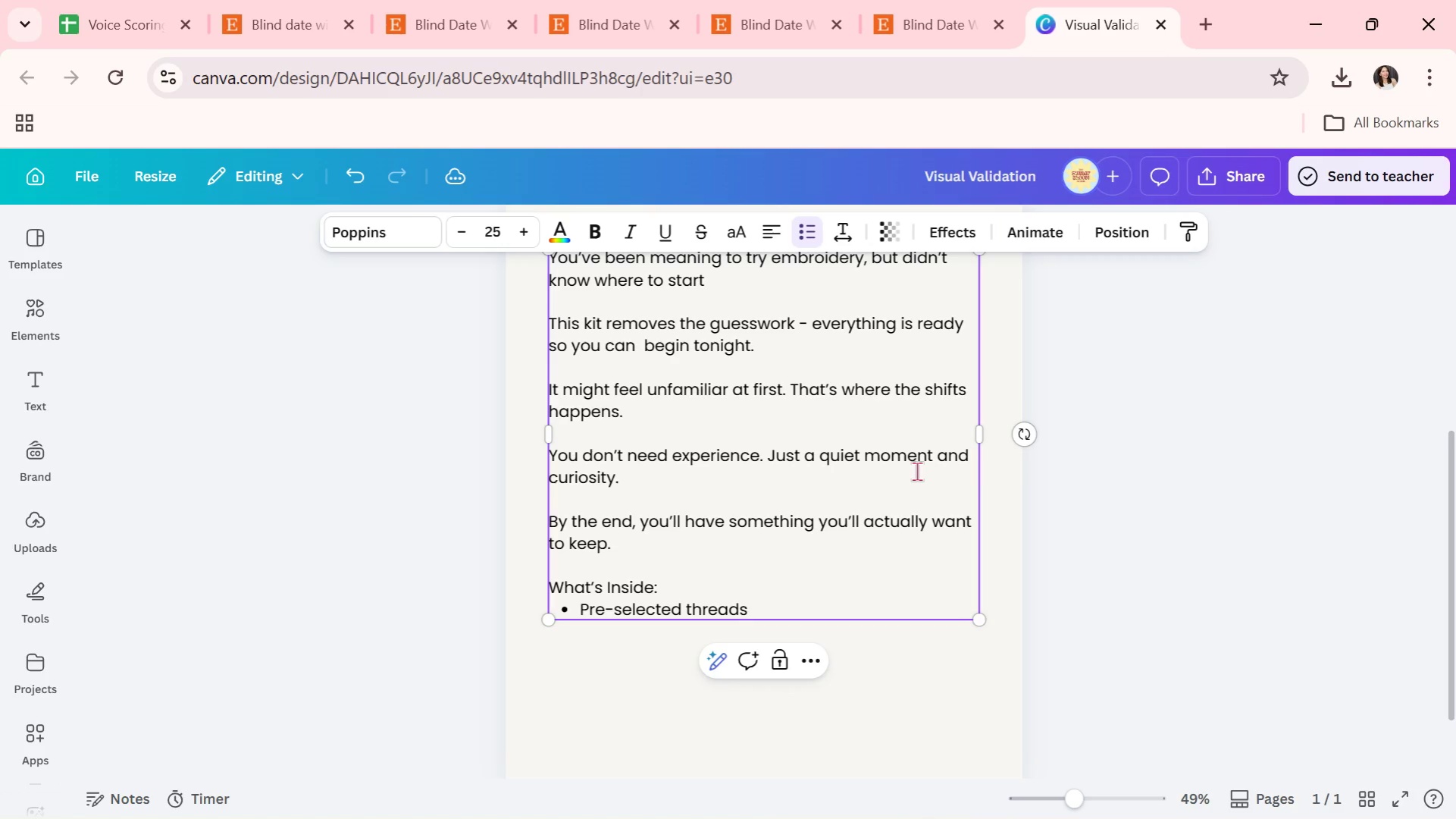 
key(Enter)
 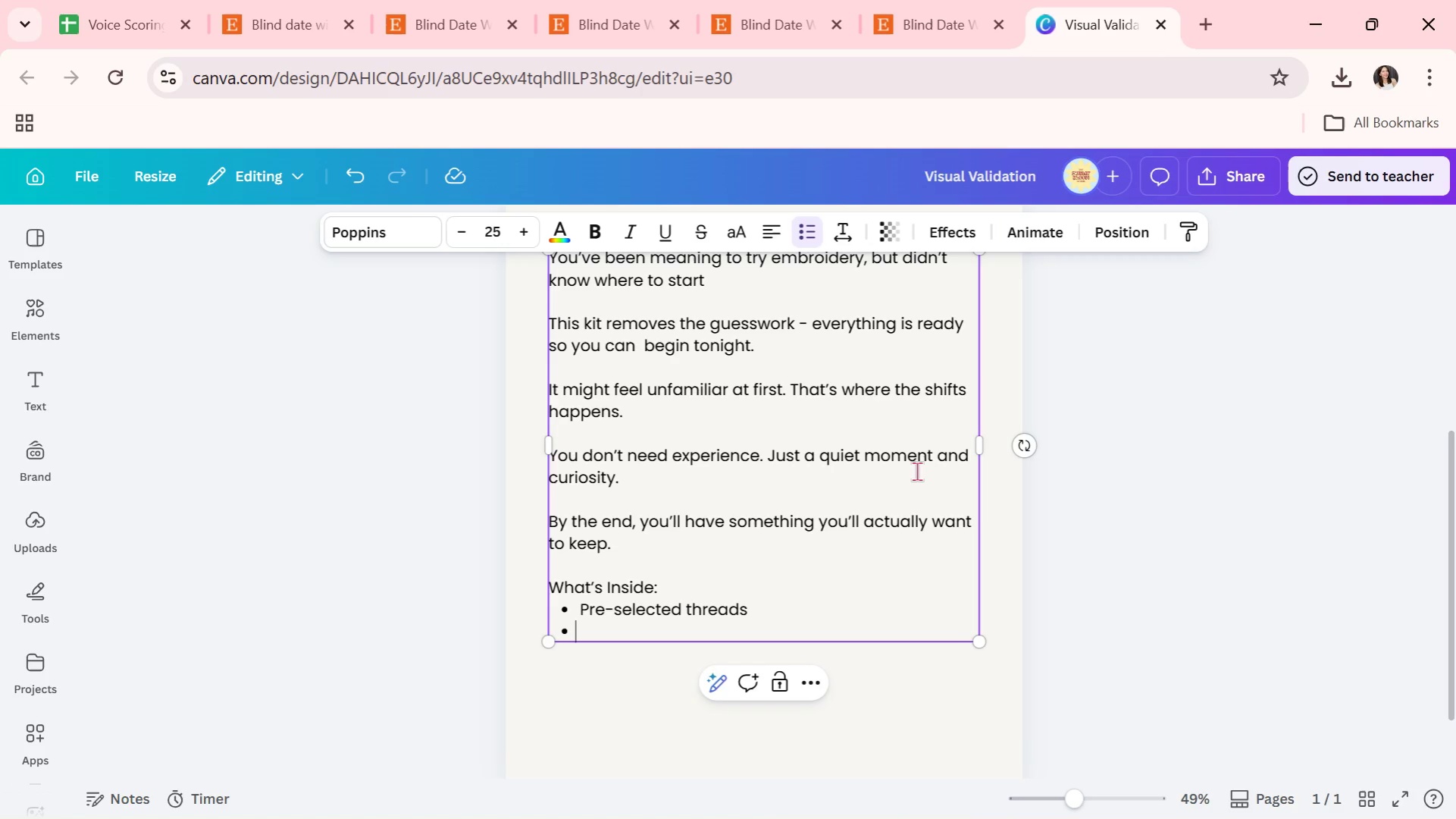 
wait(13.7)
 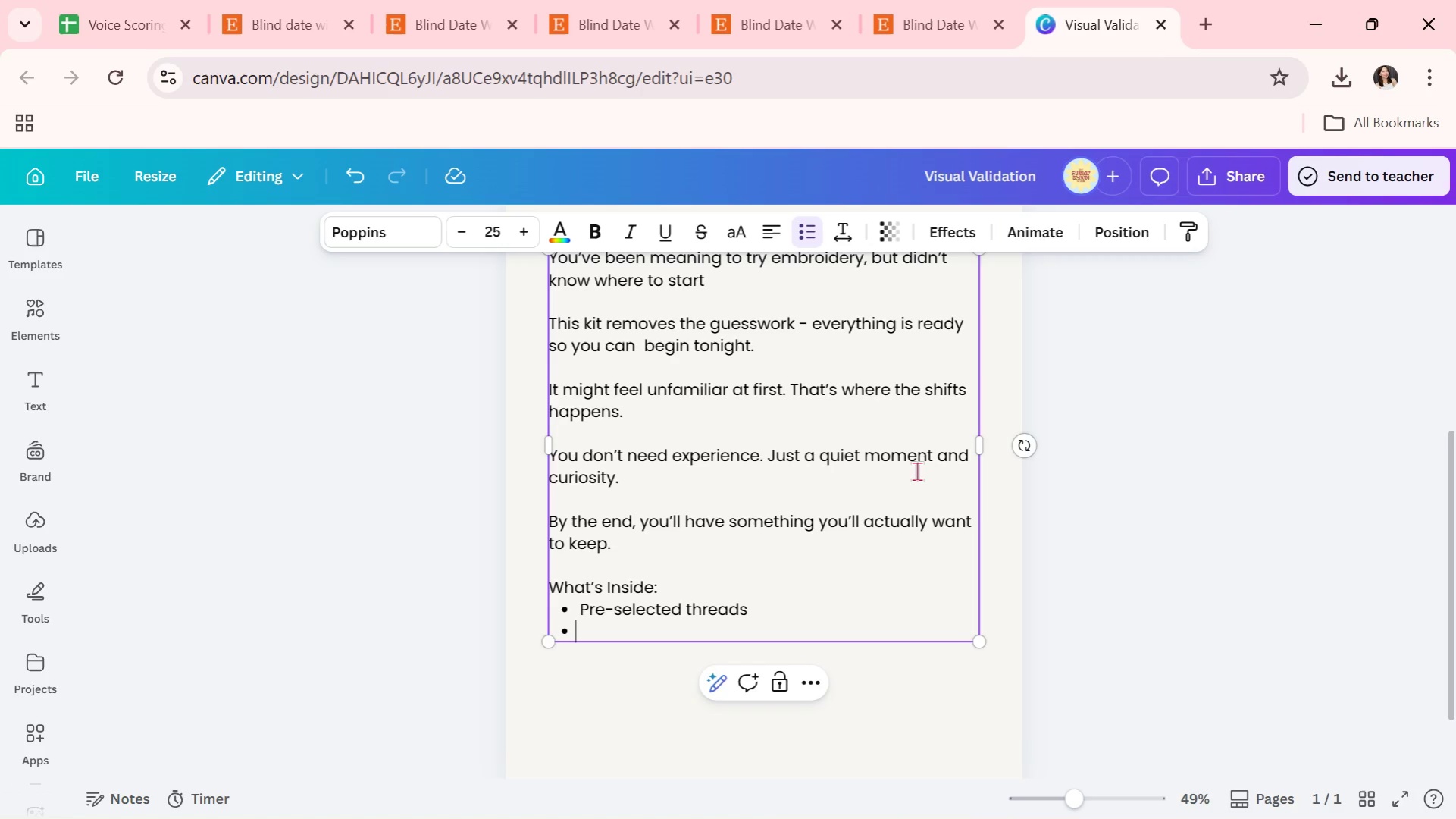 
type(Guided)
 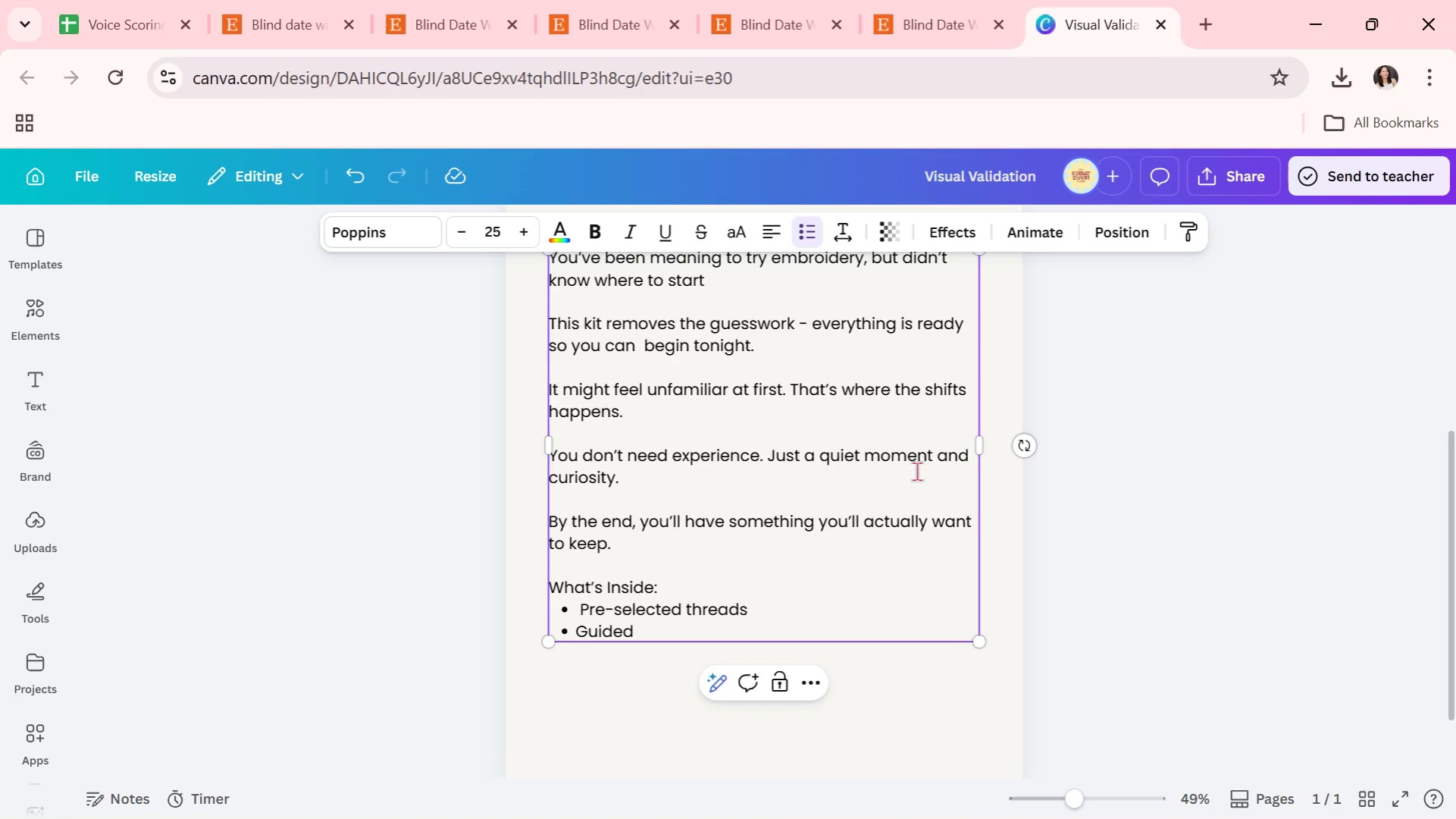 
wait(8.77)
 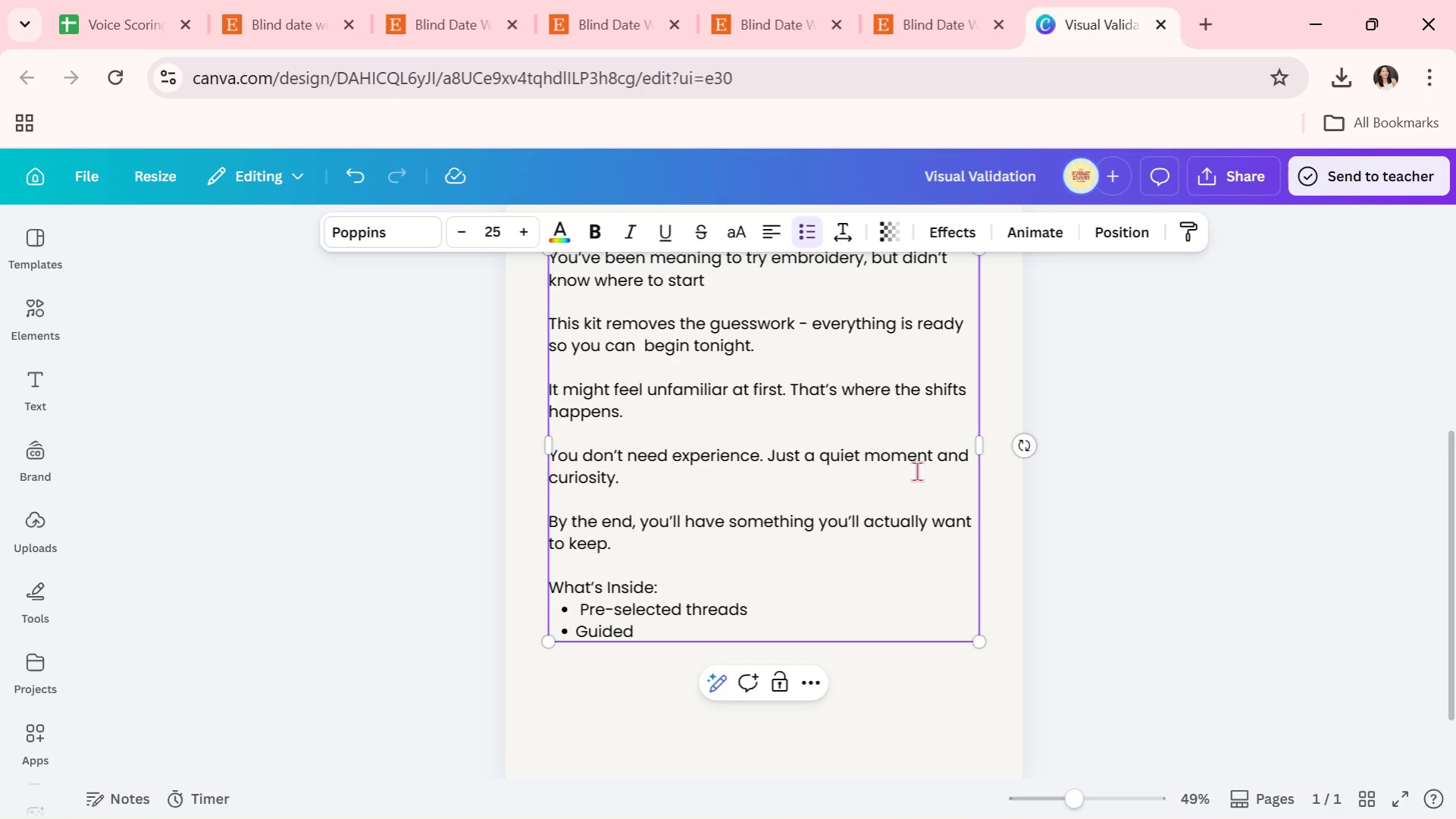 
key(Backspace)
 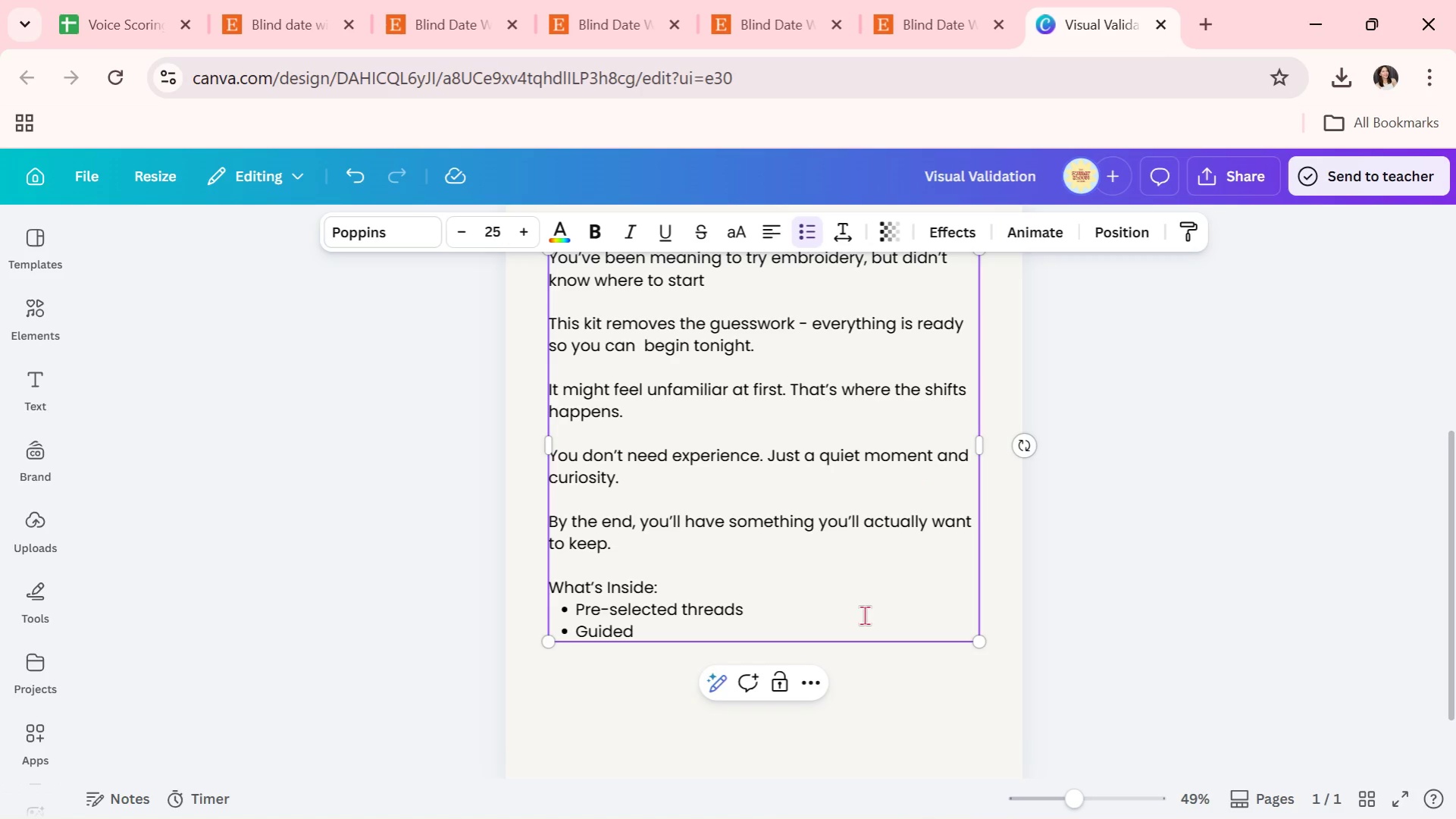 
key(ArrowDown)
 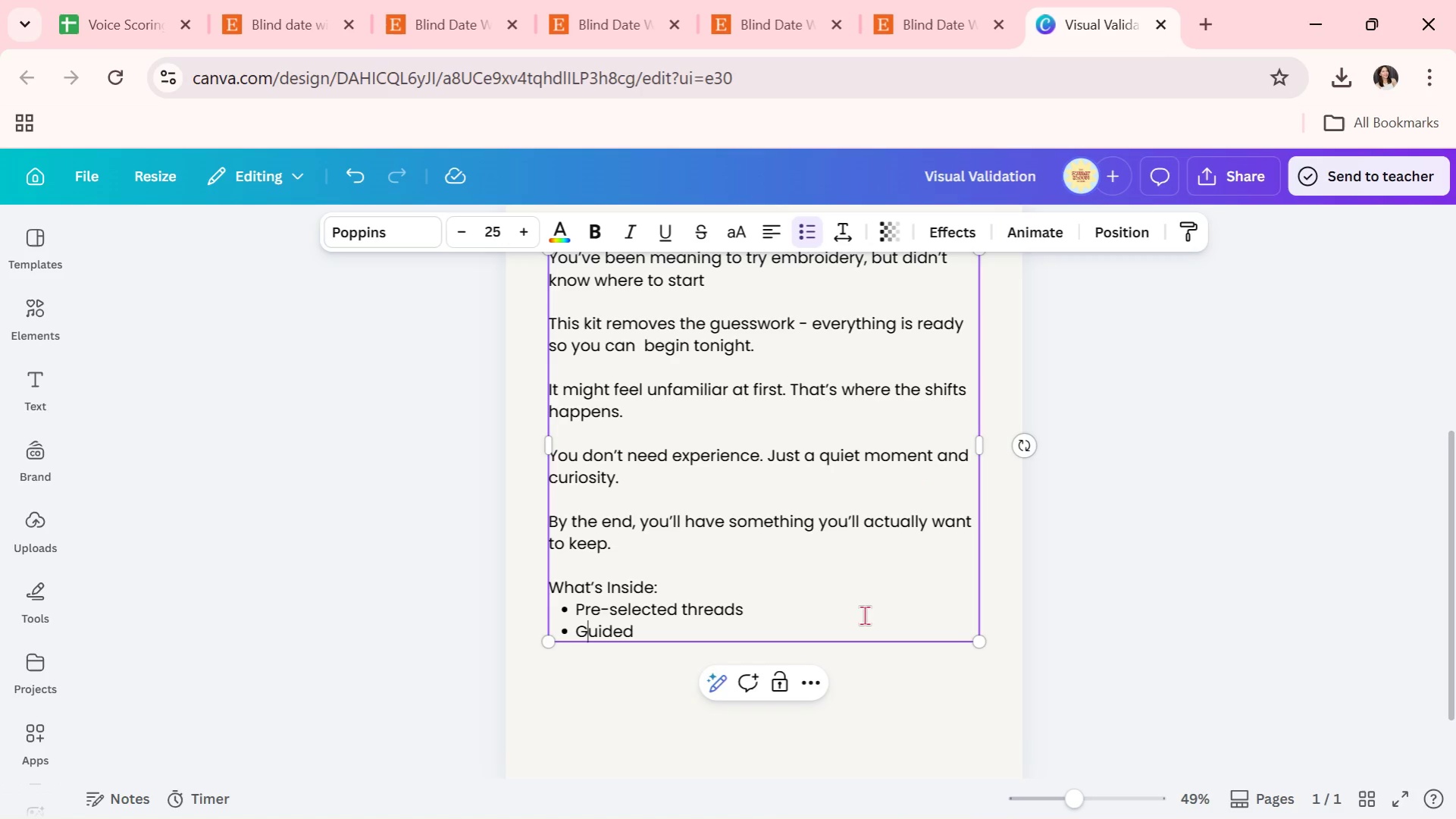 
key(ArrowRight)
 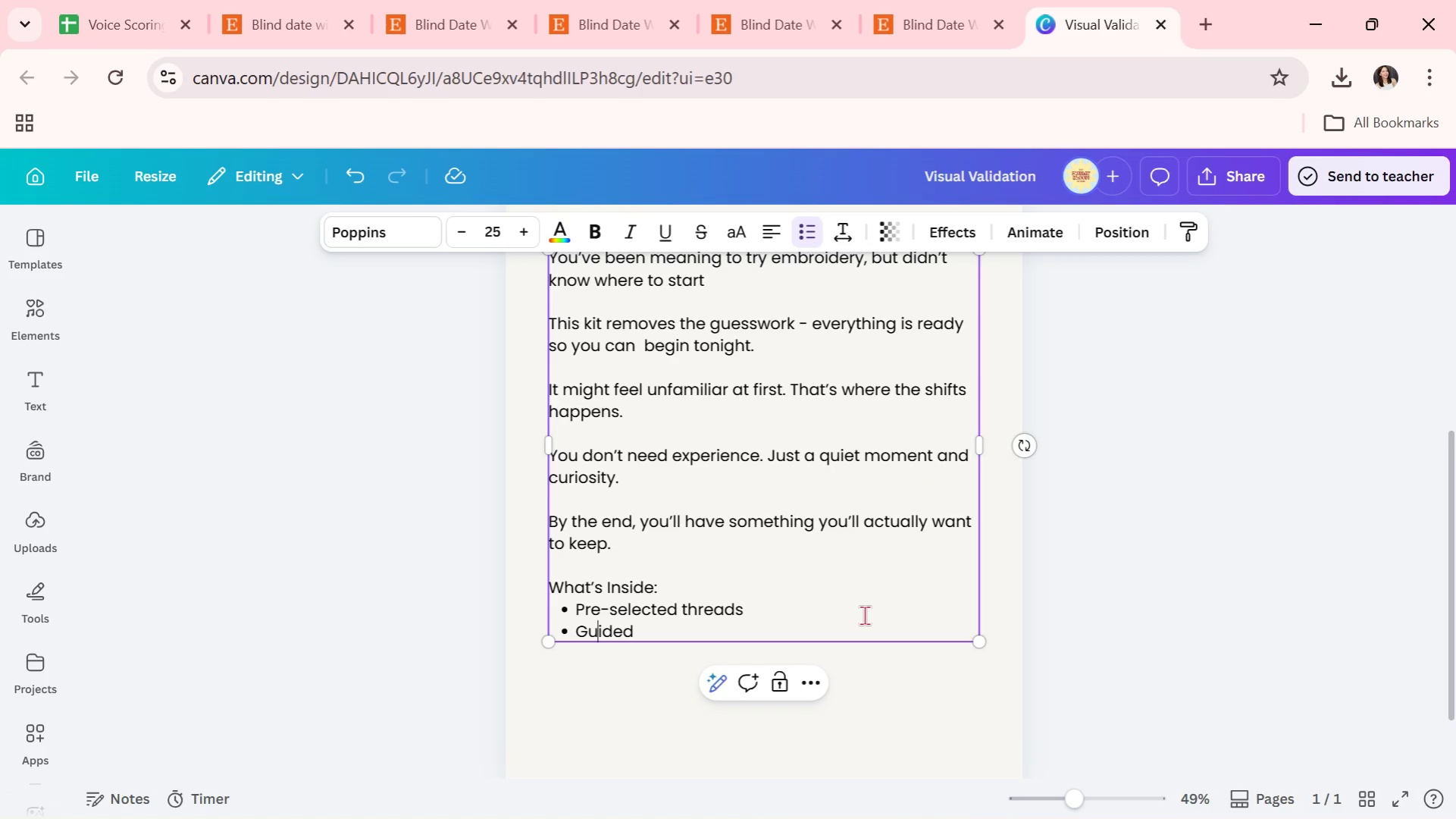 
key(ArrowRight)
 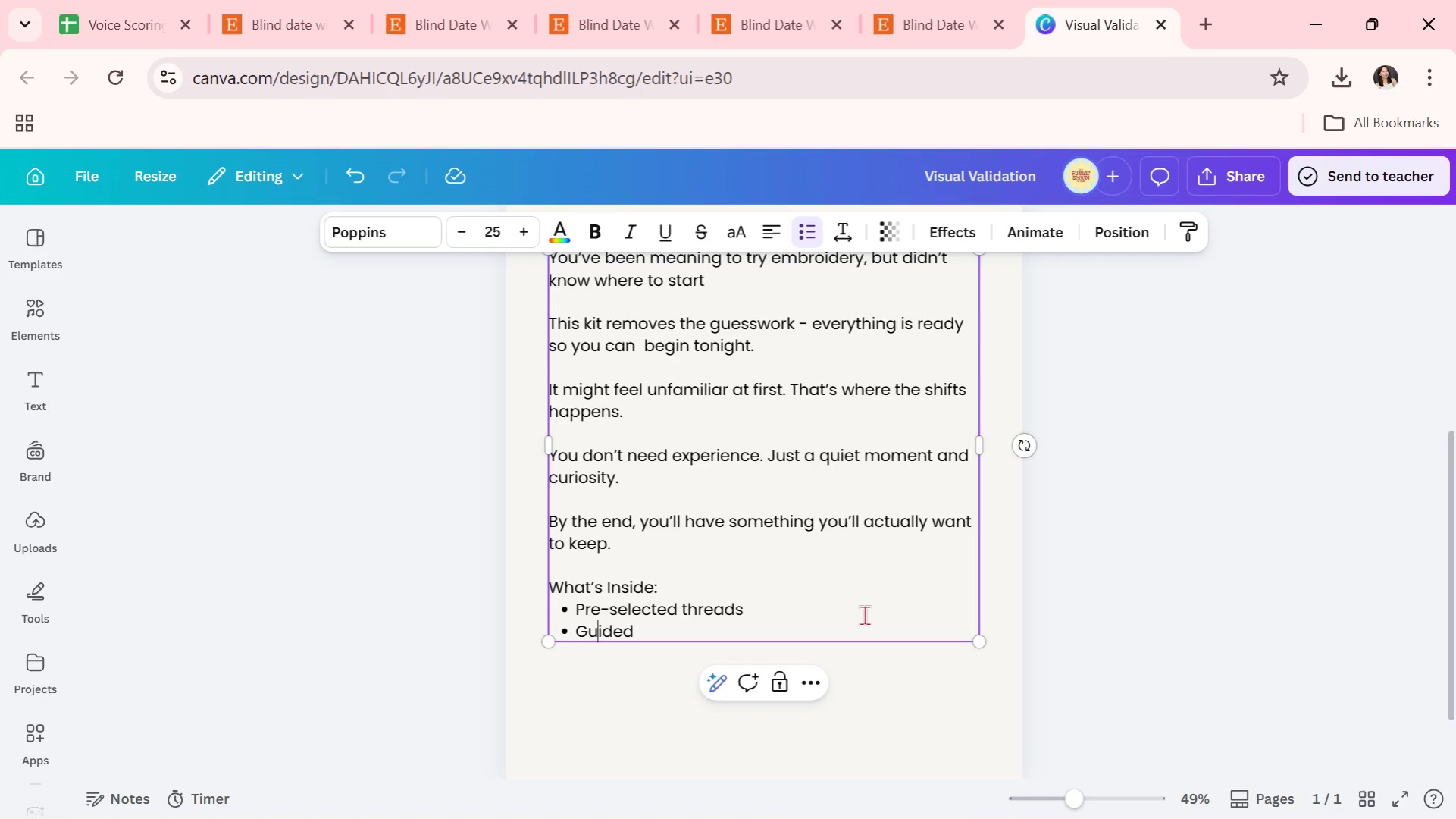 
key(ArrowRight)
 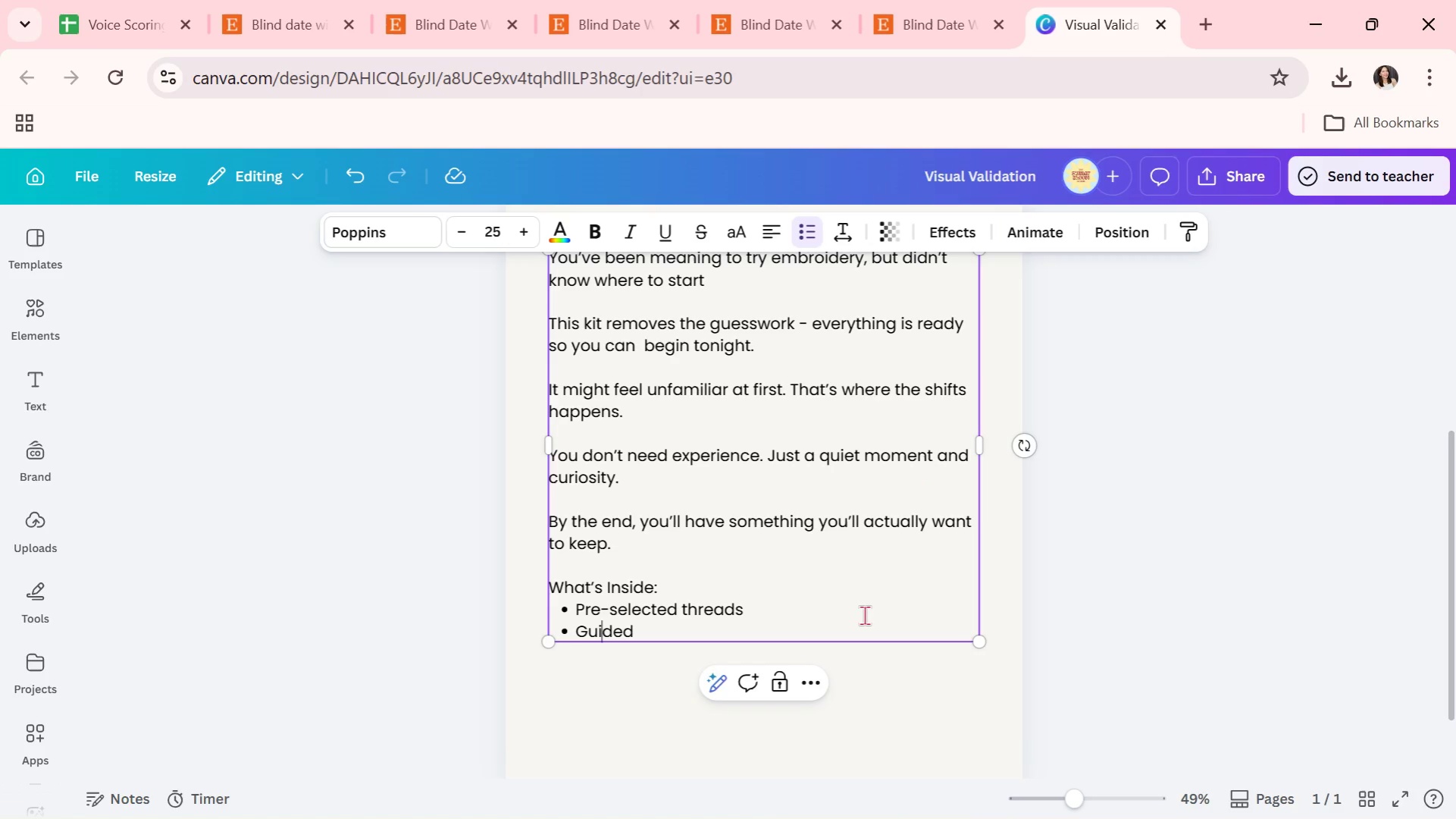 
key(ArrowRight)
 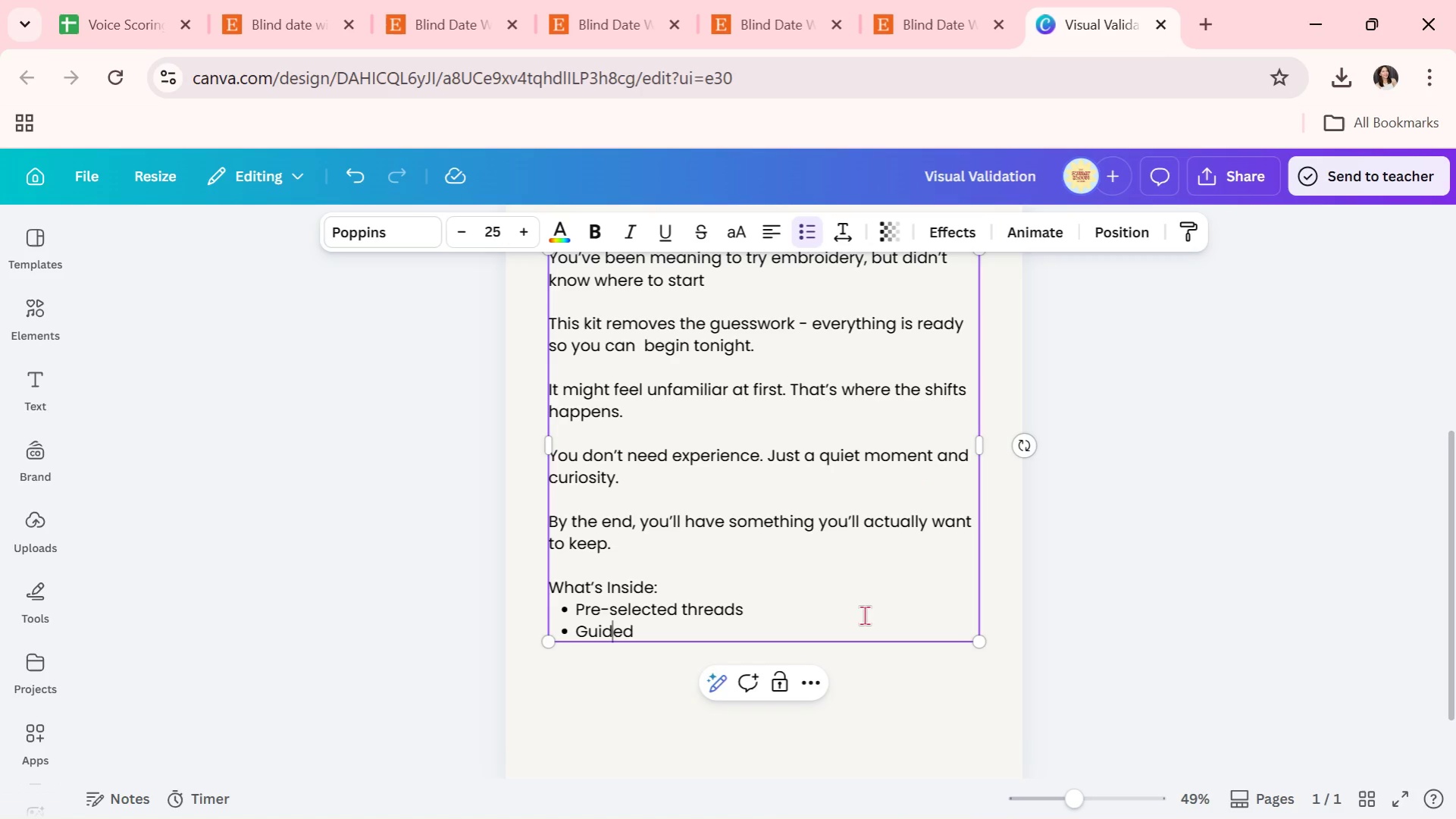 
key(ArrowRight)
 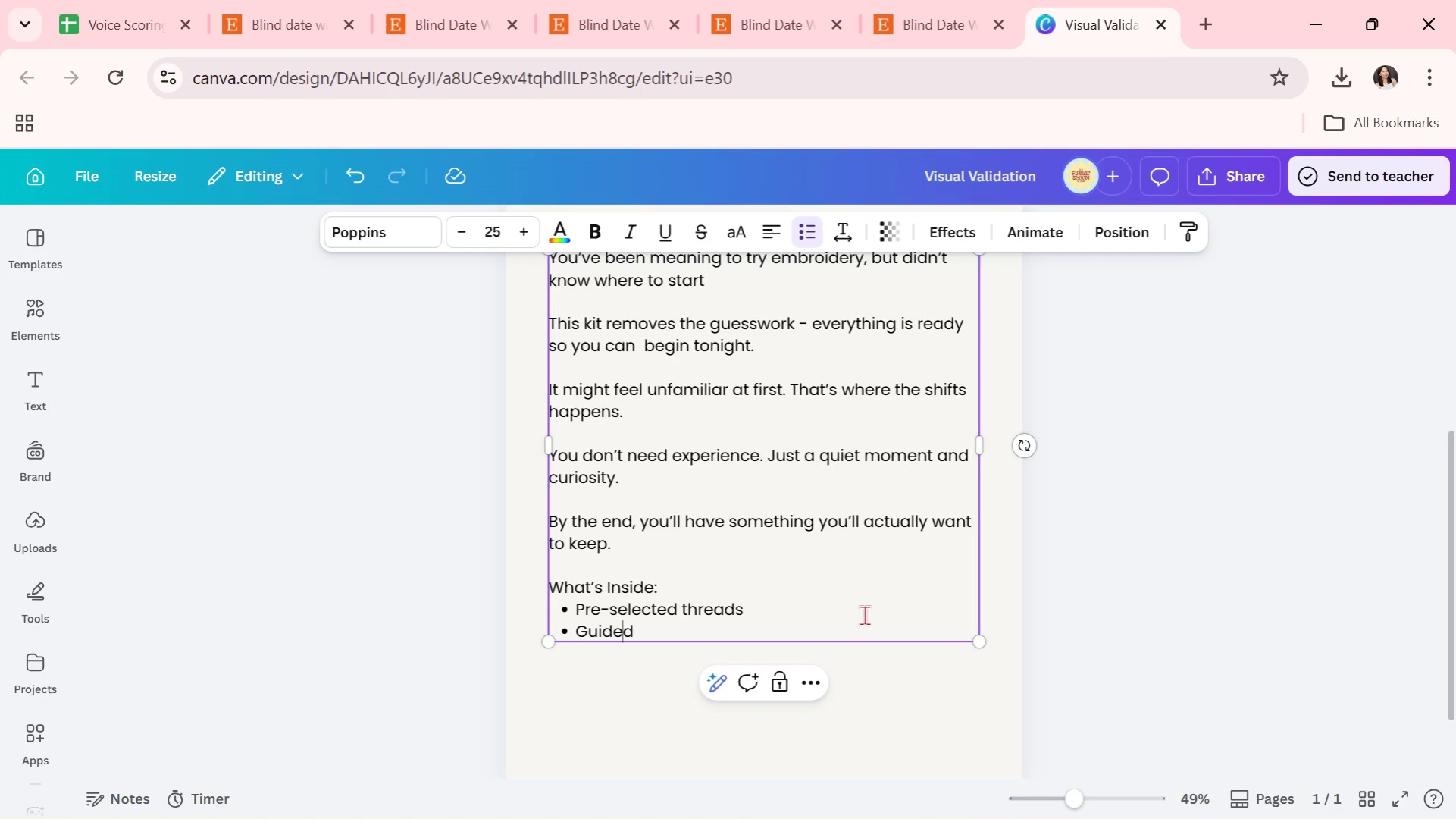 
key(ArrowRight)
 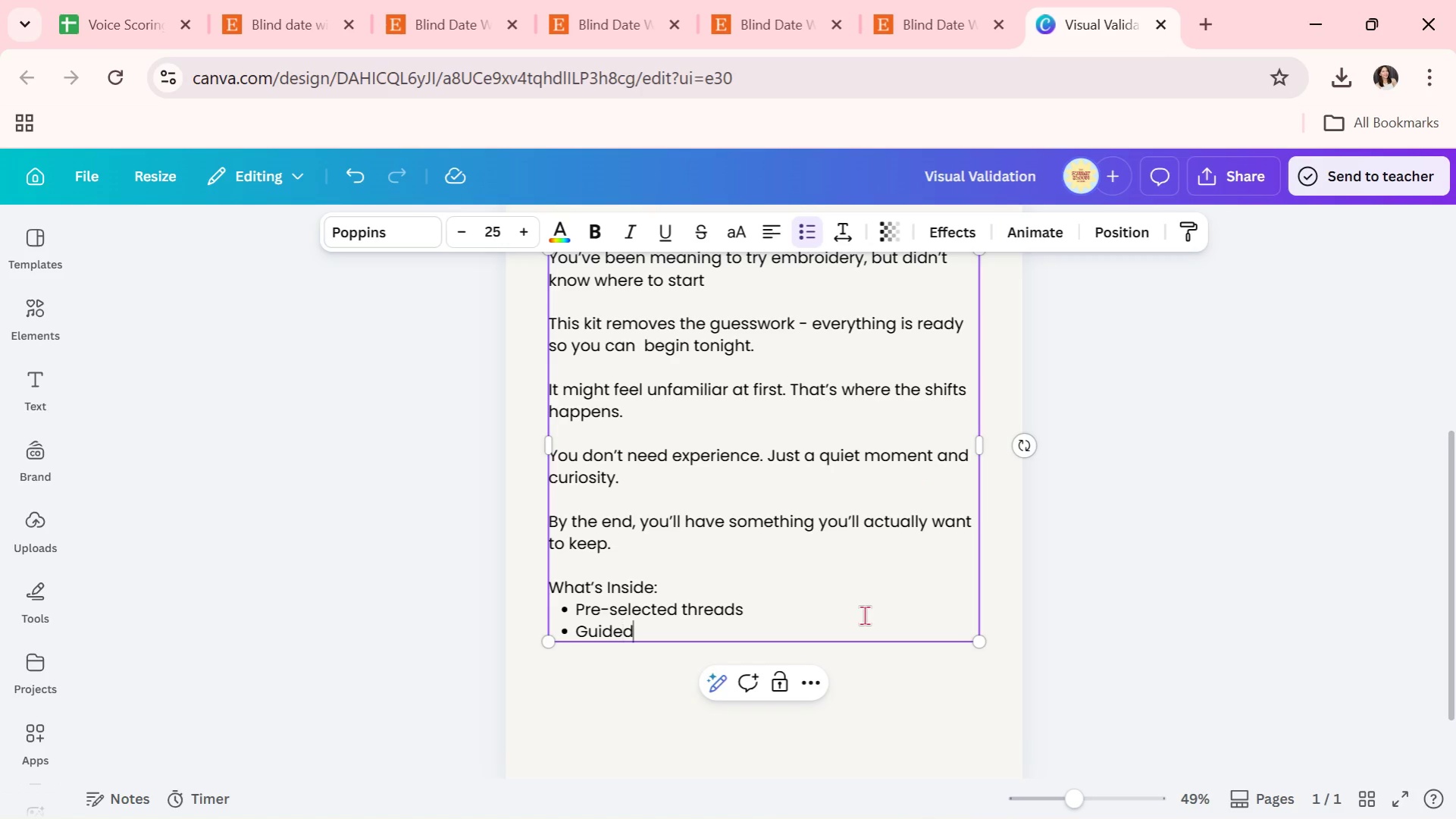 
key(ArrowRight)
 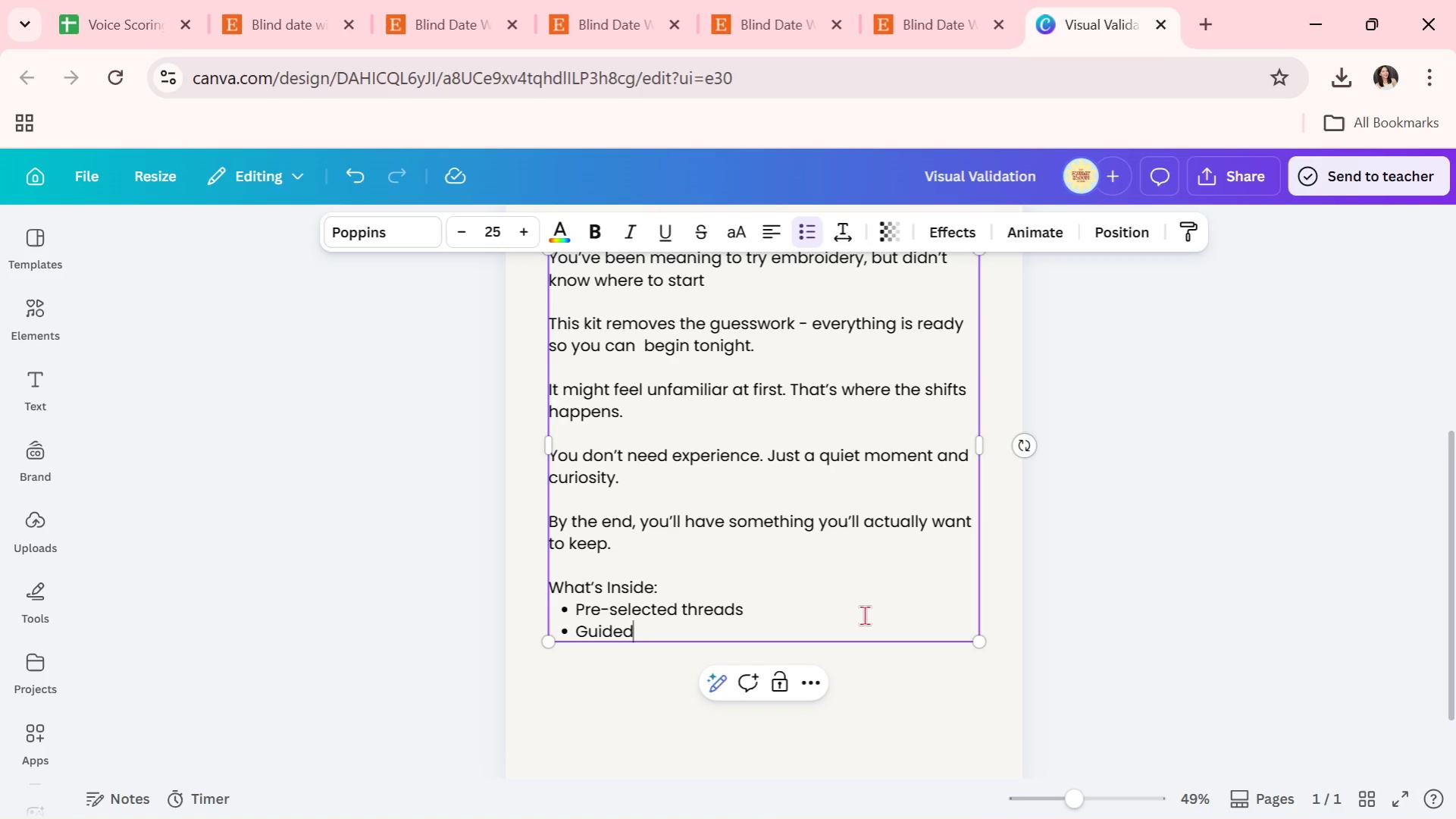 
key(ArrowRight)
 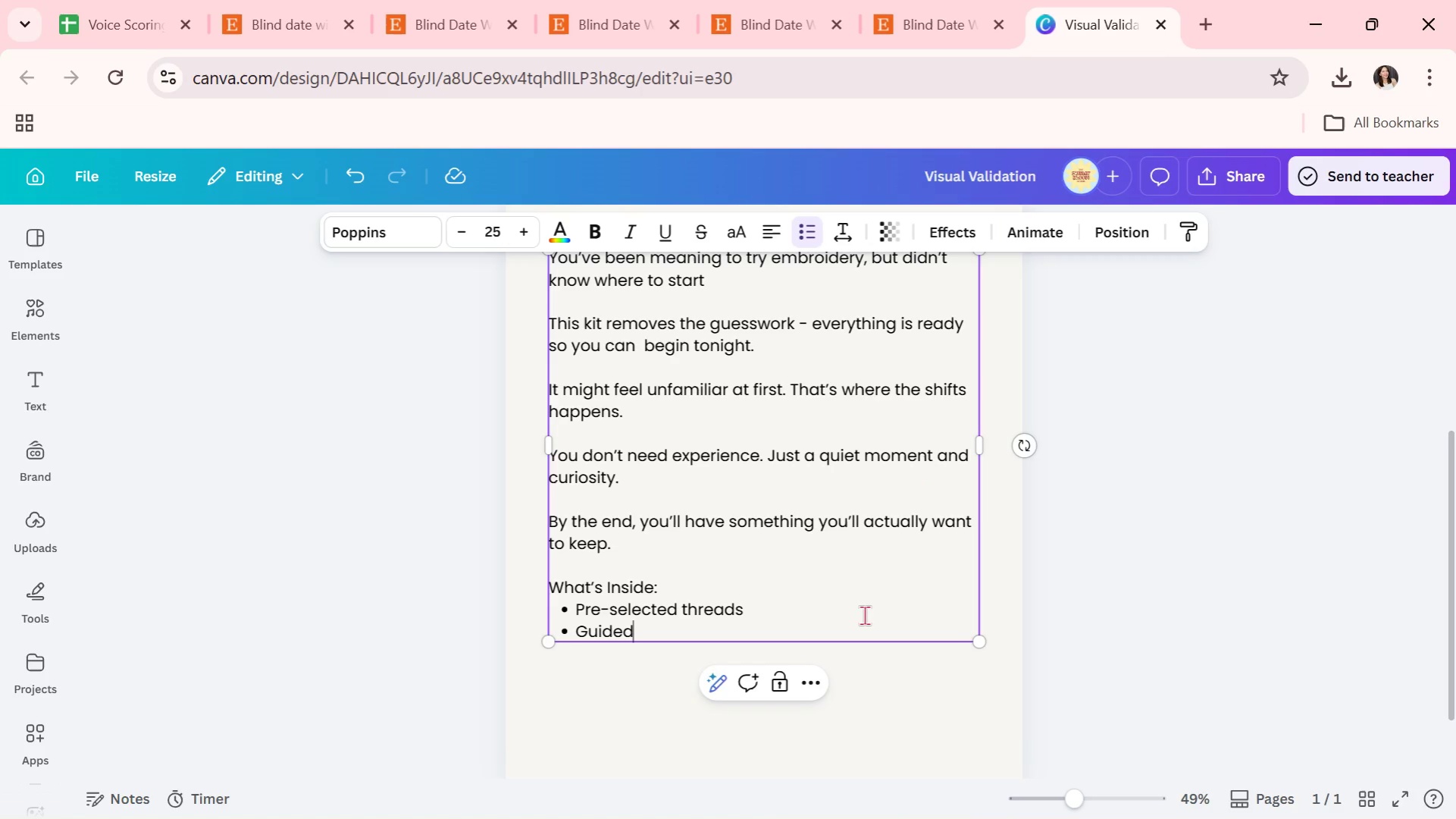 
type( pattr)
key(Backspace)
type(ern)
 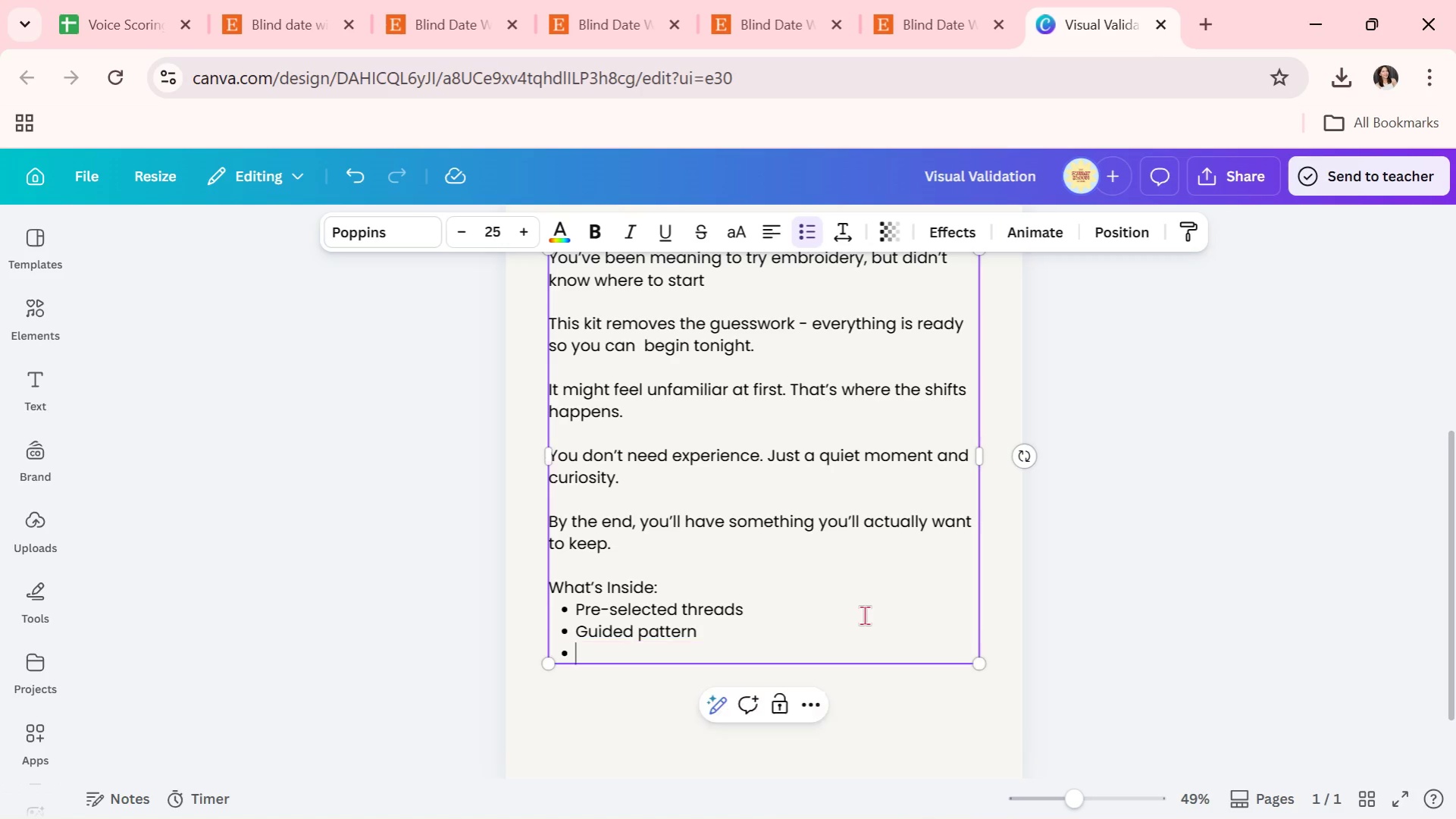 
key(Enter)
 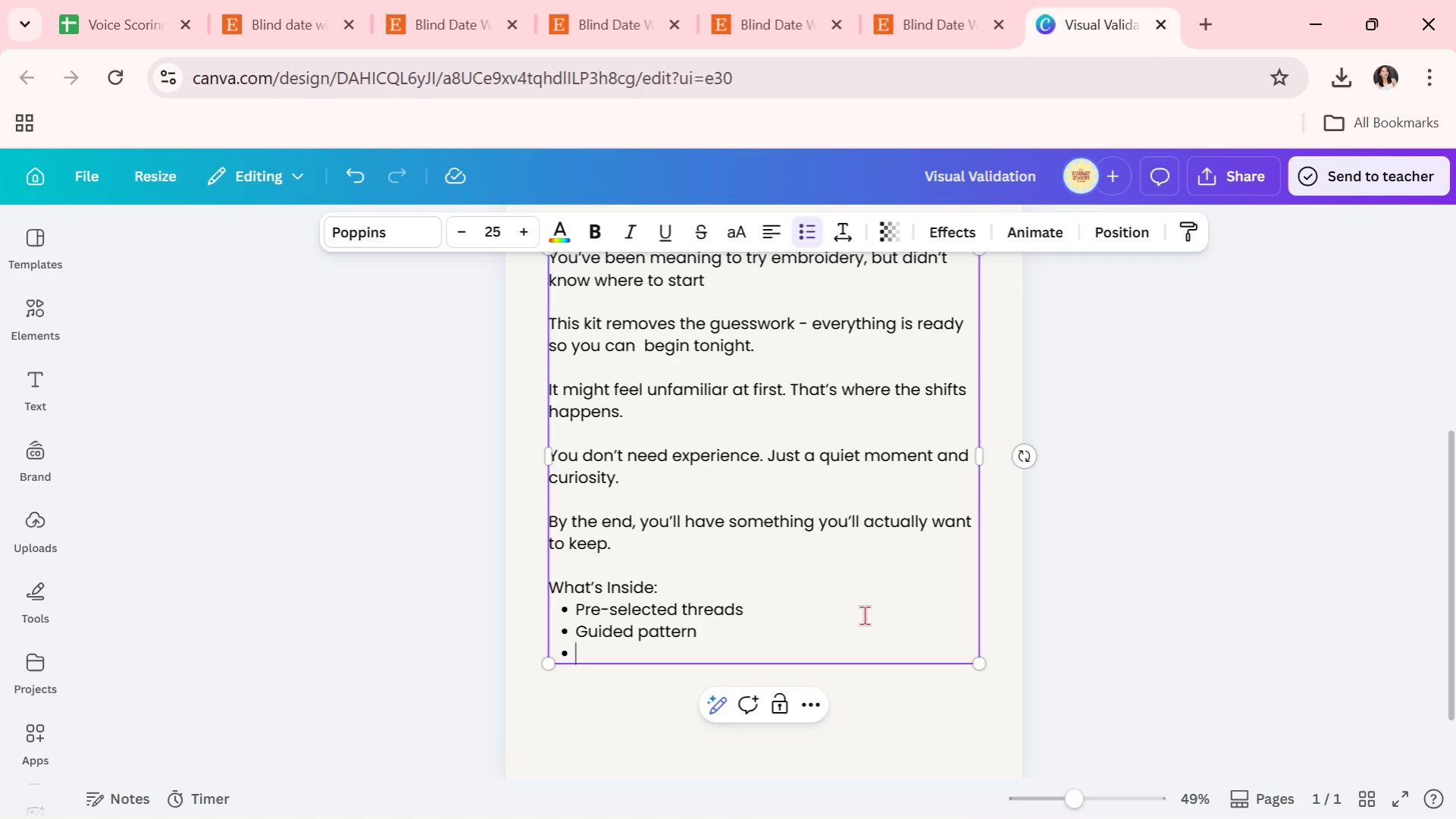 
type( Needle + hoop)
 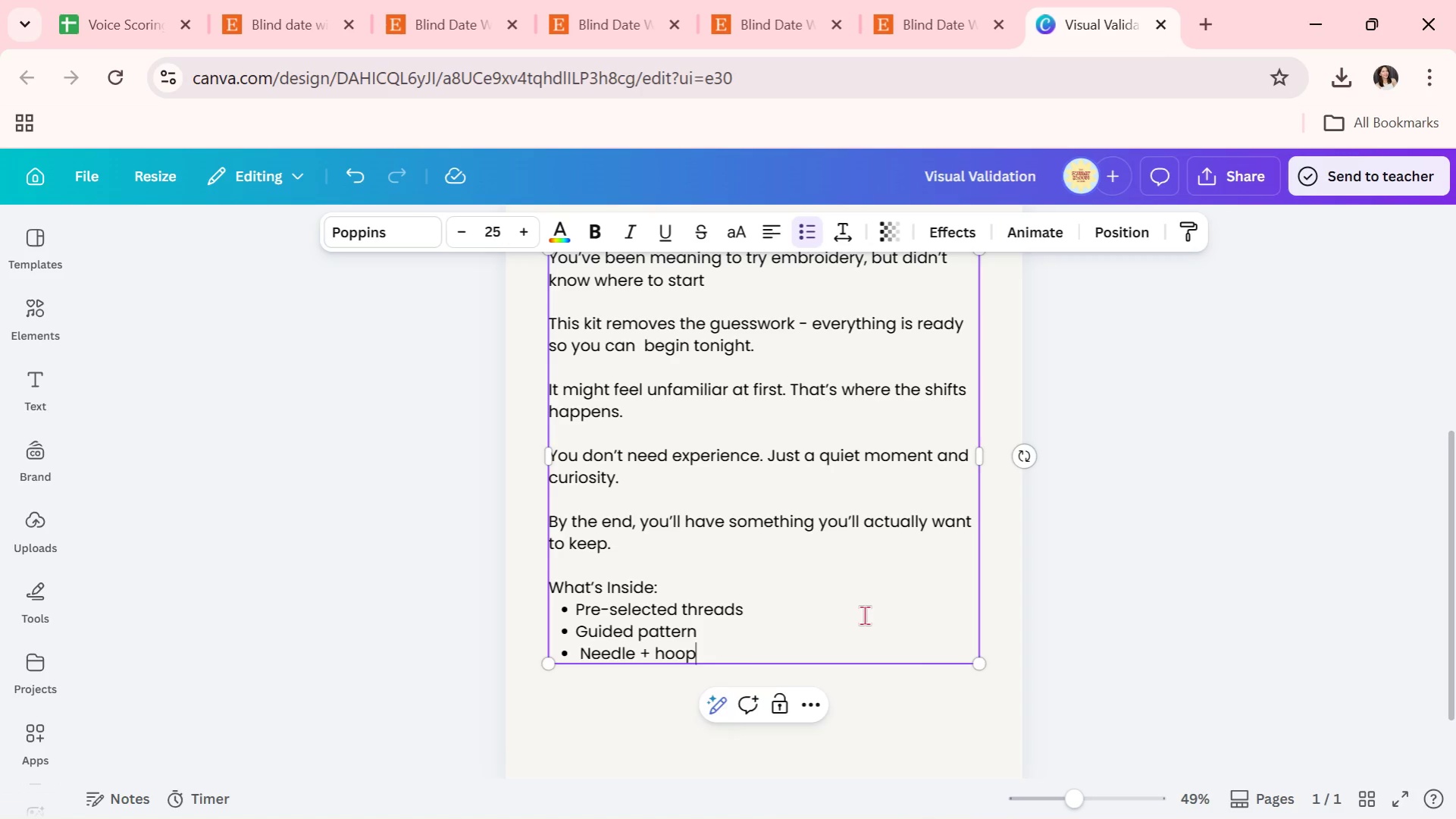 
key(Enter)
 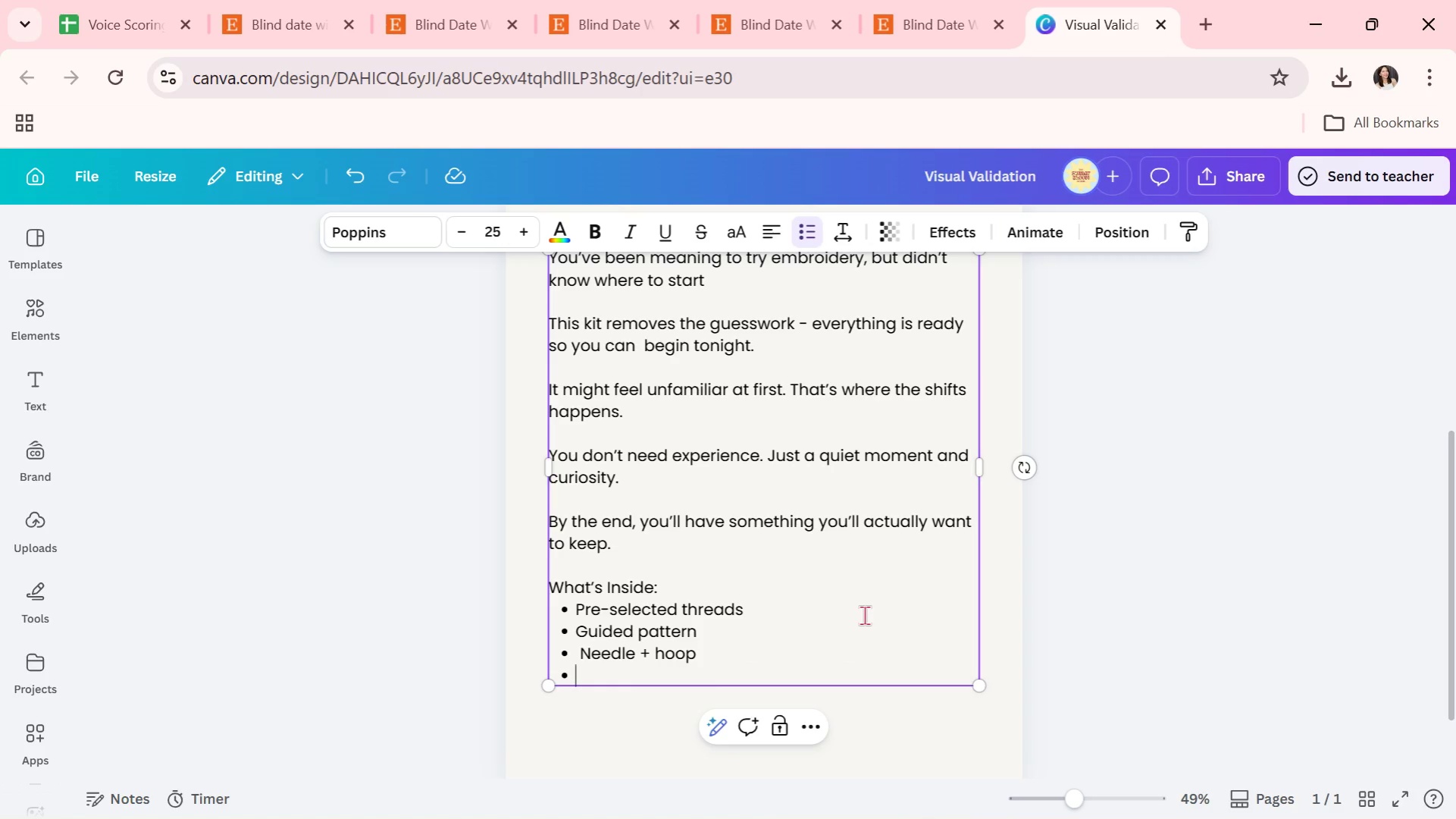 
wait(5.55)
 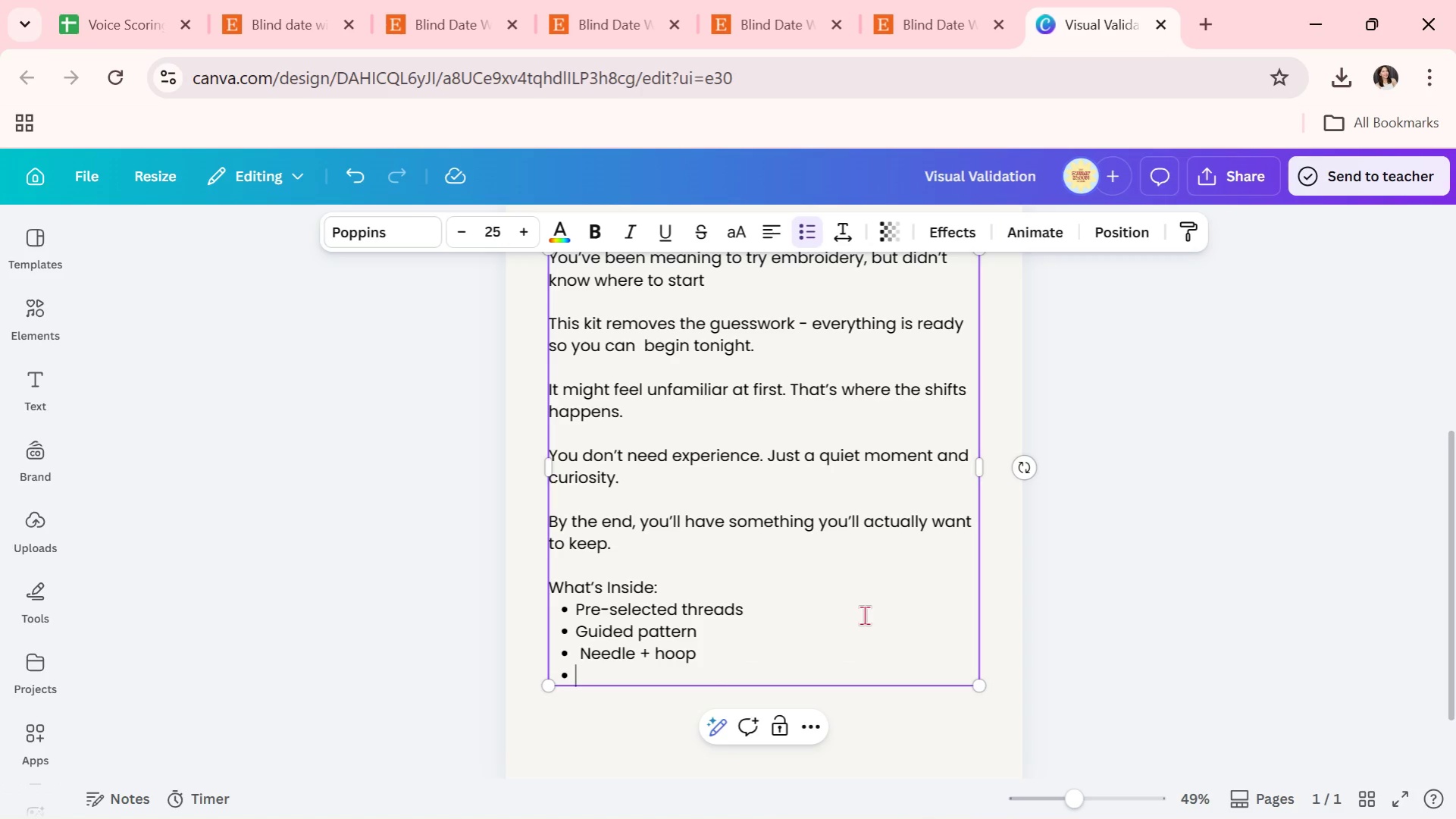 
type(Simple instructions)
 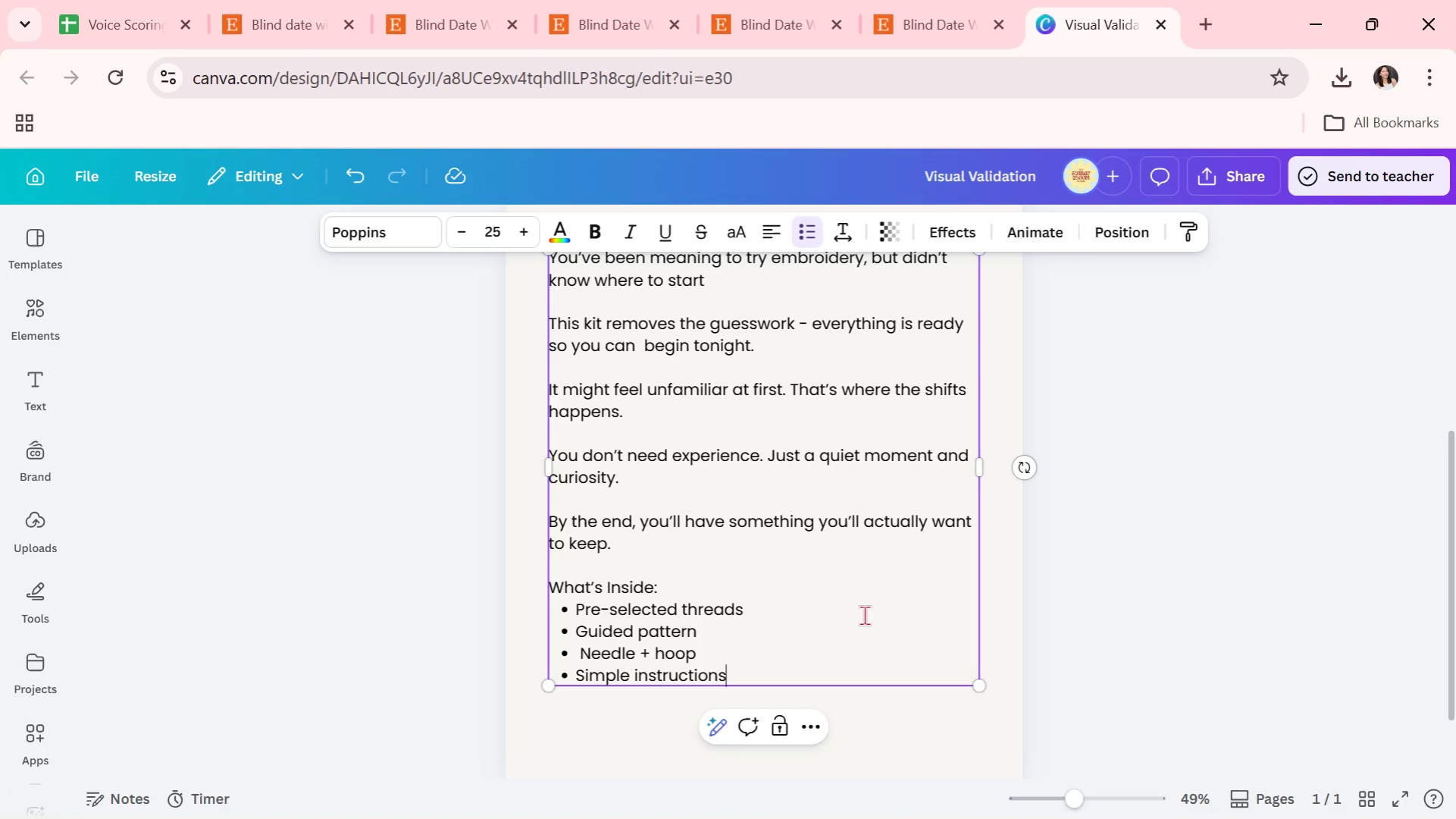 
key(Enter)
 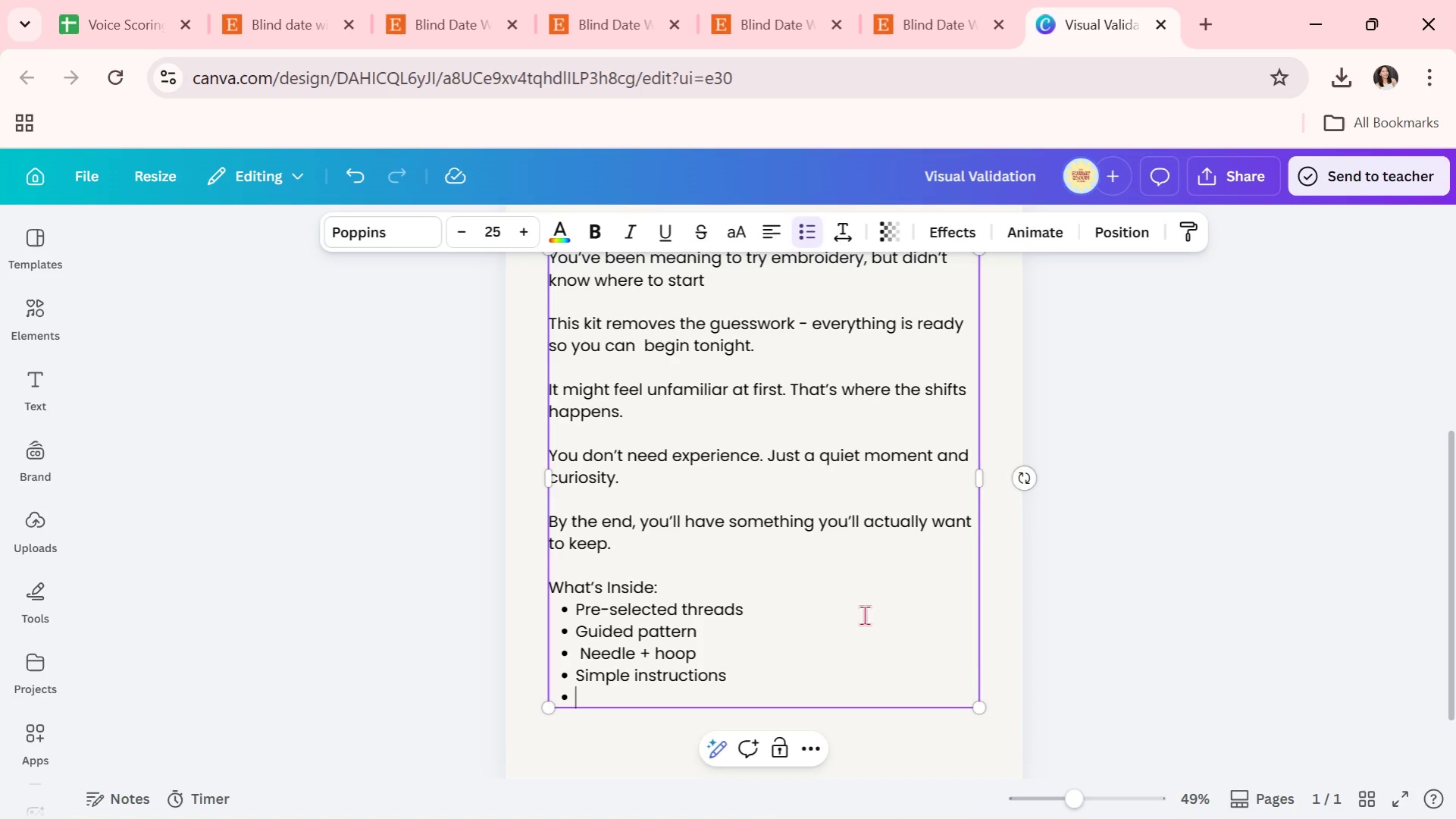 
key(Enter)
 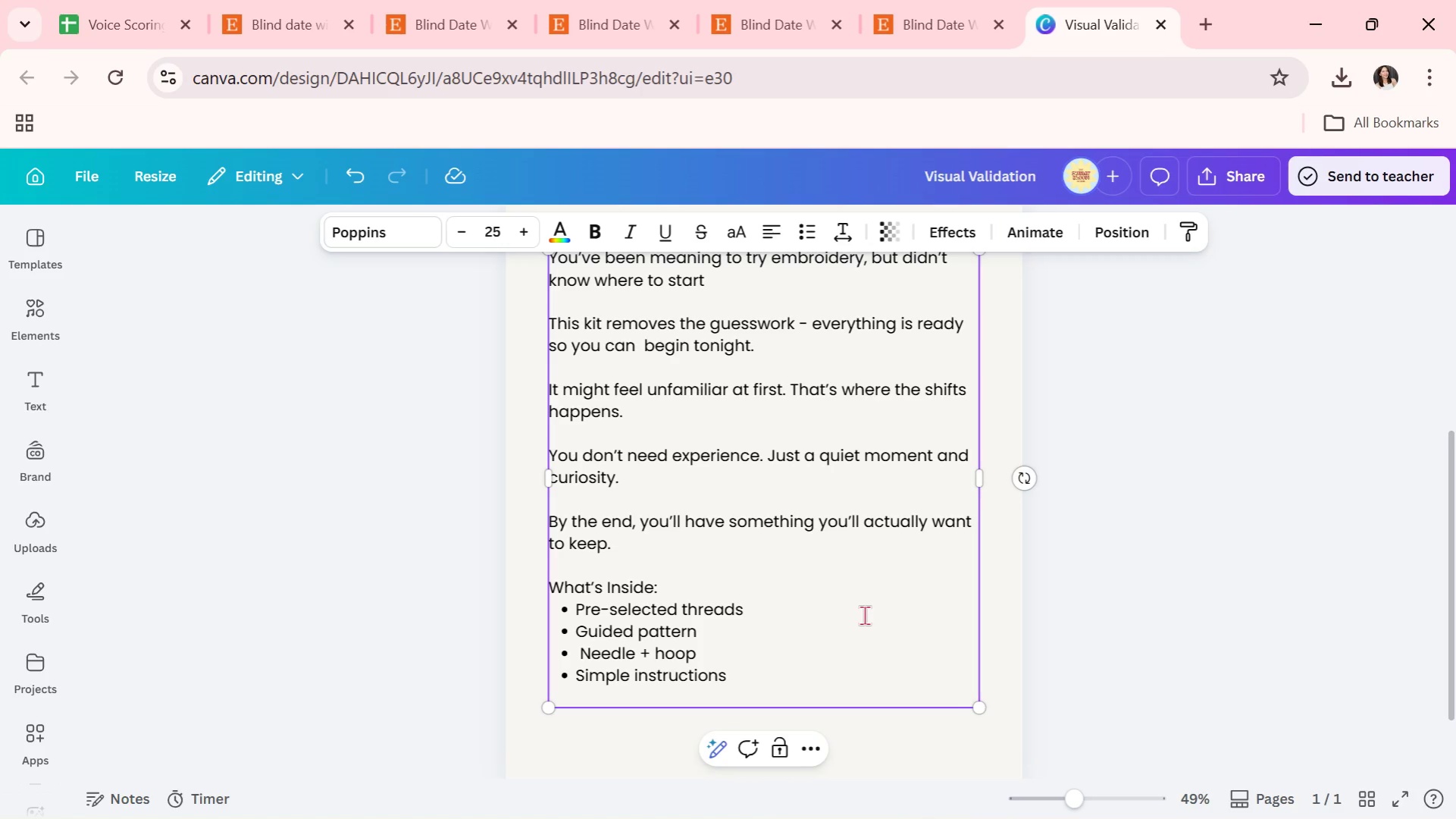 
key(Enter)
 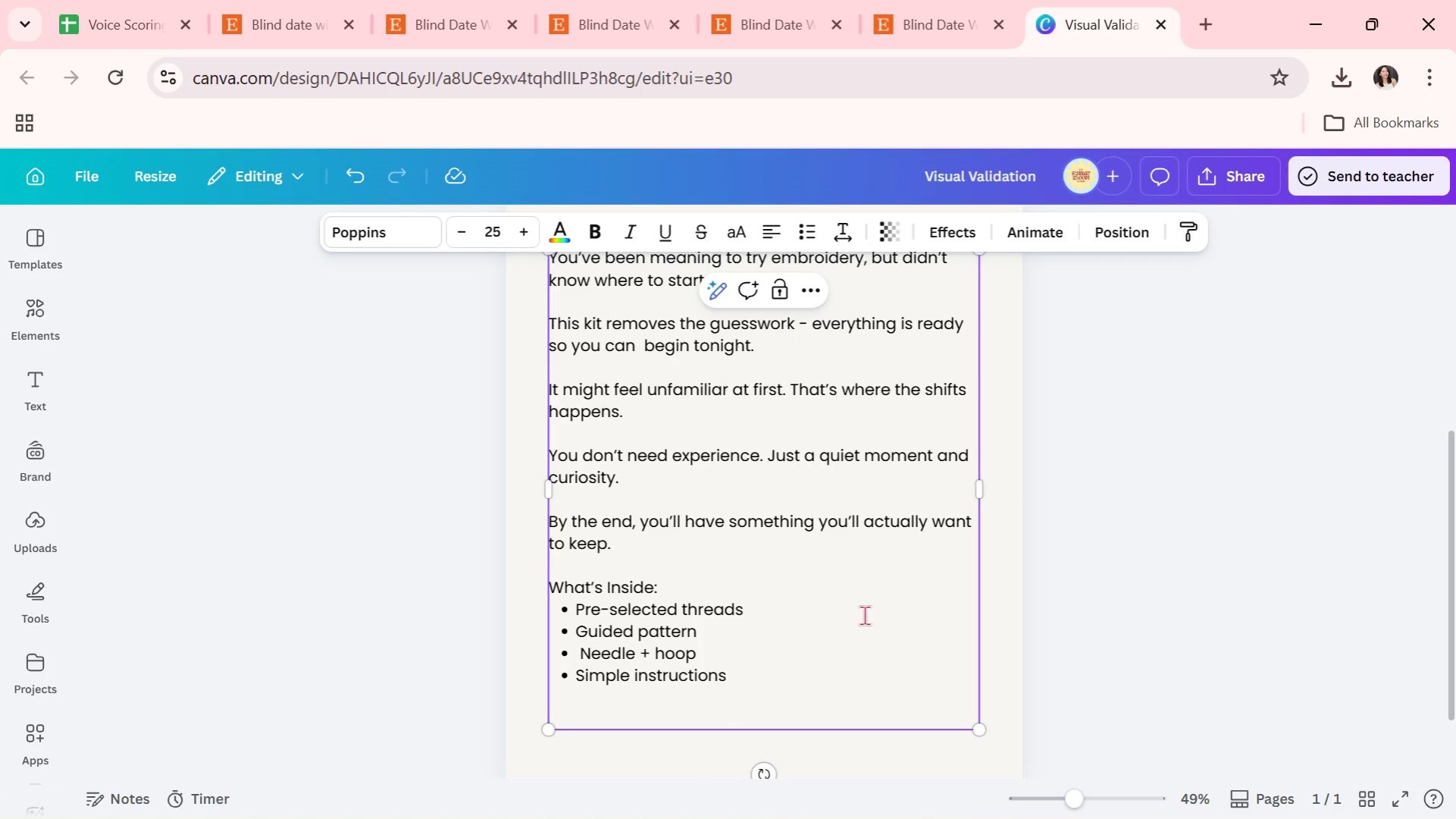 
type(Start here)
 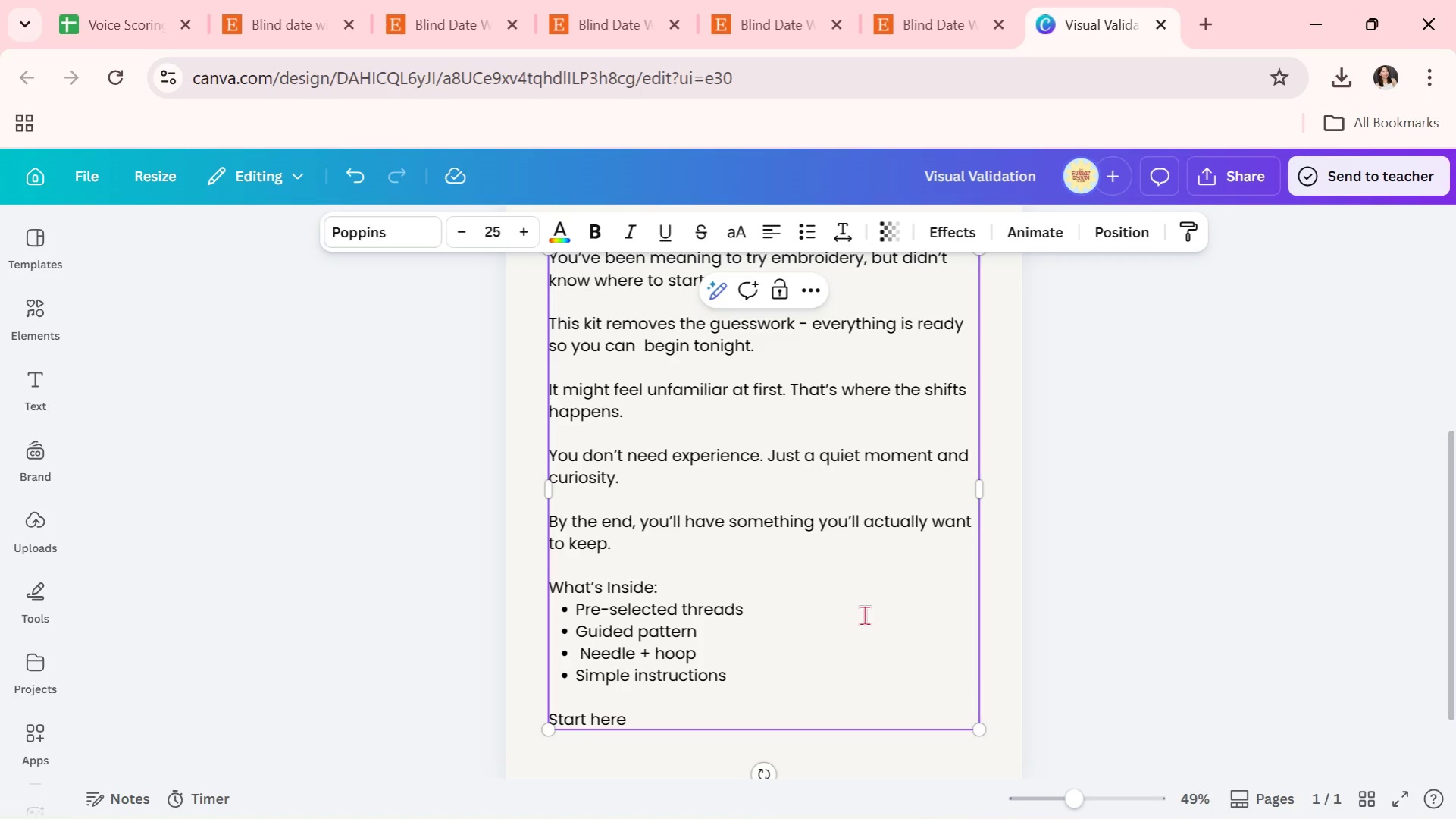 
type(. See what happens.)
 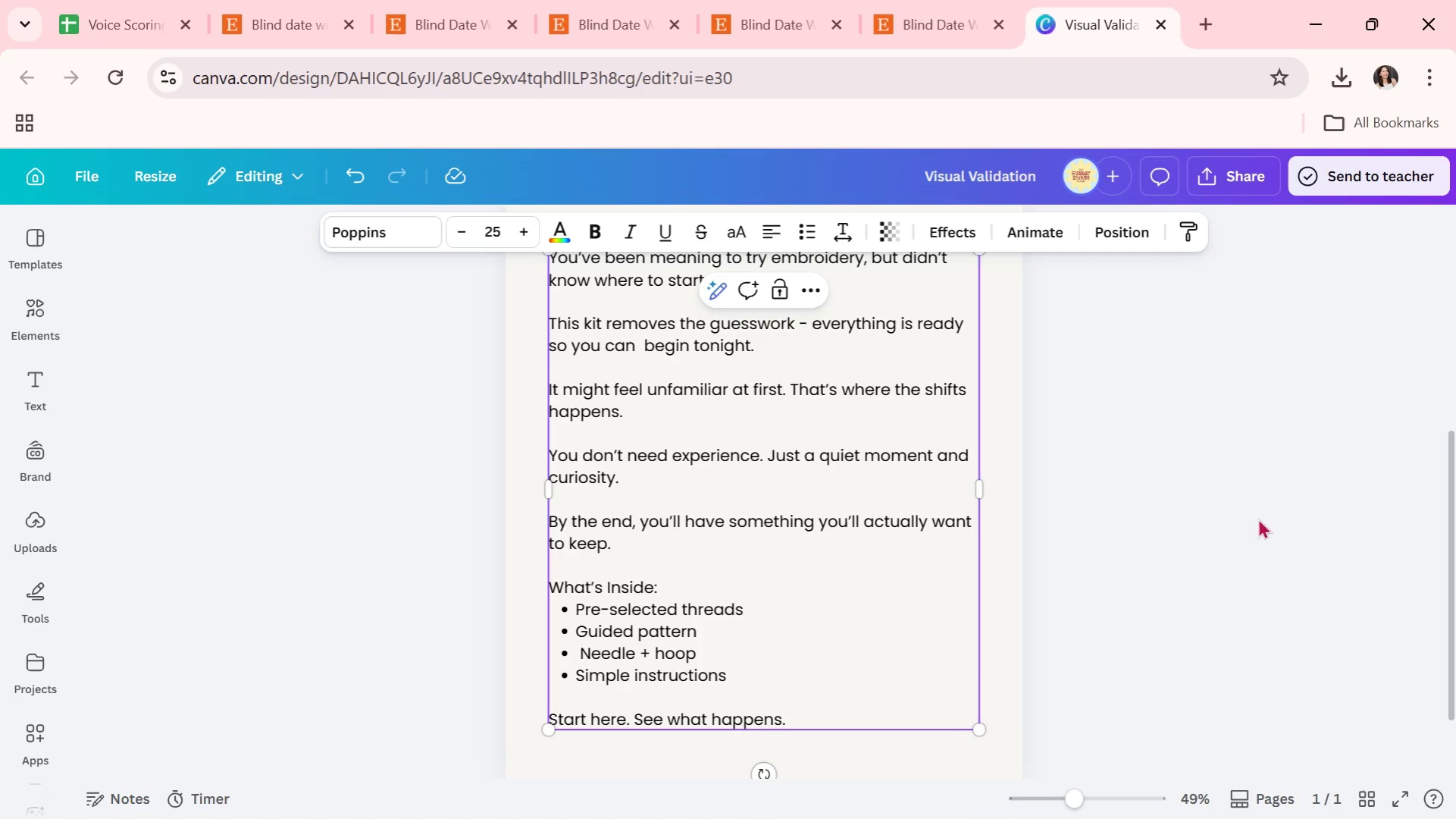 
left_click([1306, 516])
 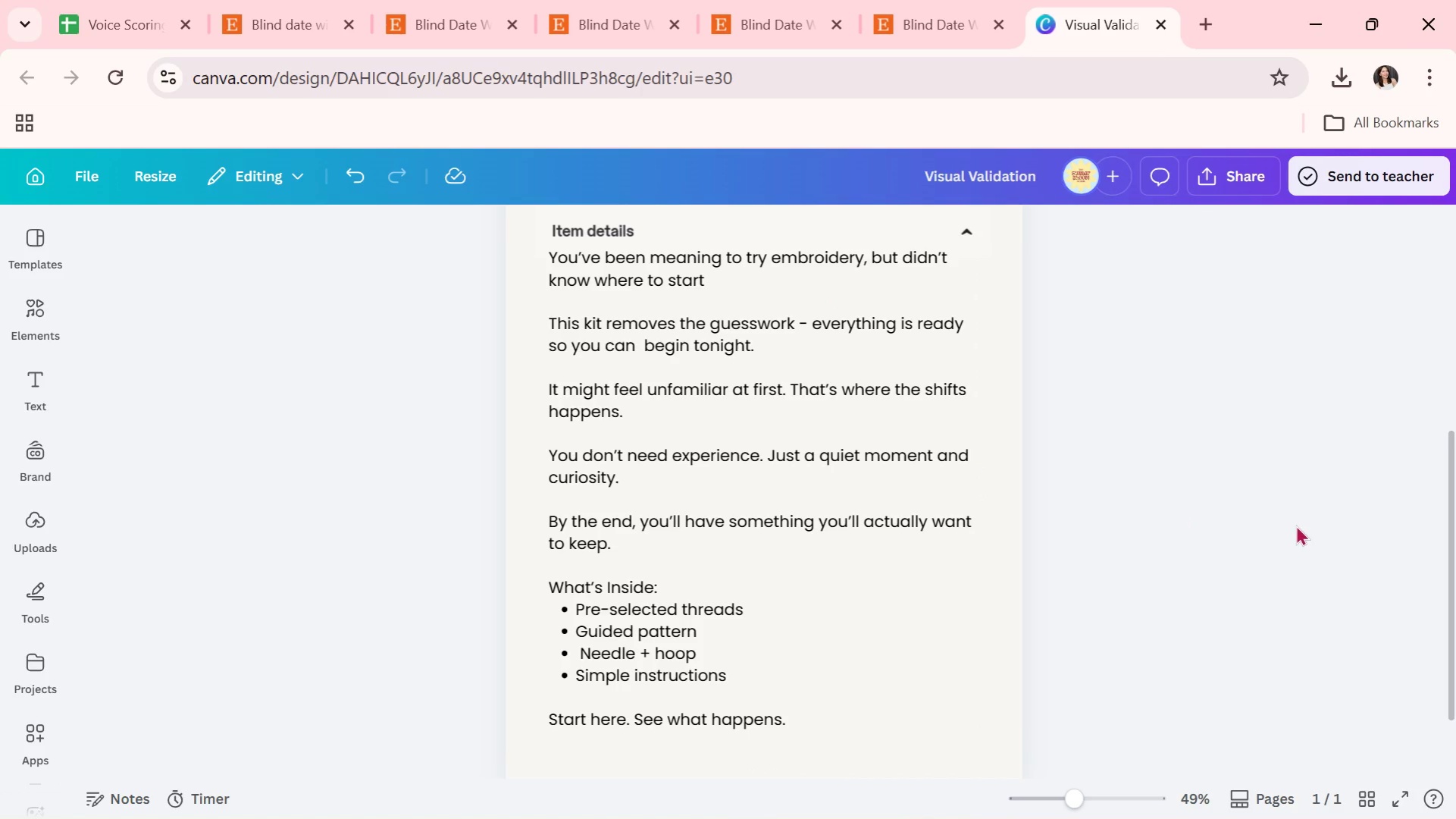 
scroll: coordinate [1290, 532], scroll_direction: up, amount: 2.0
 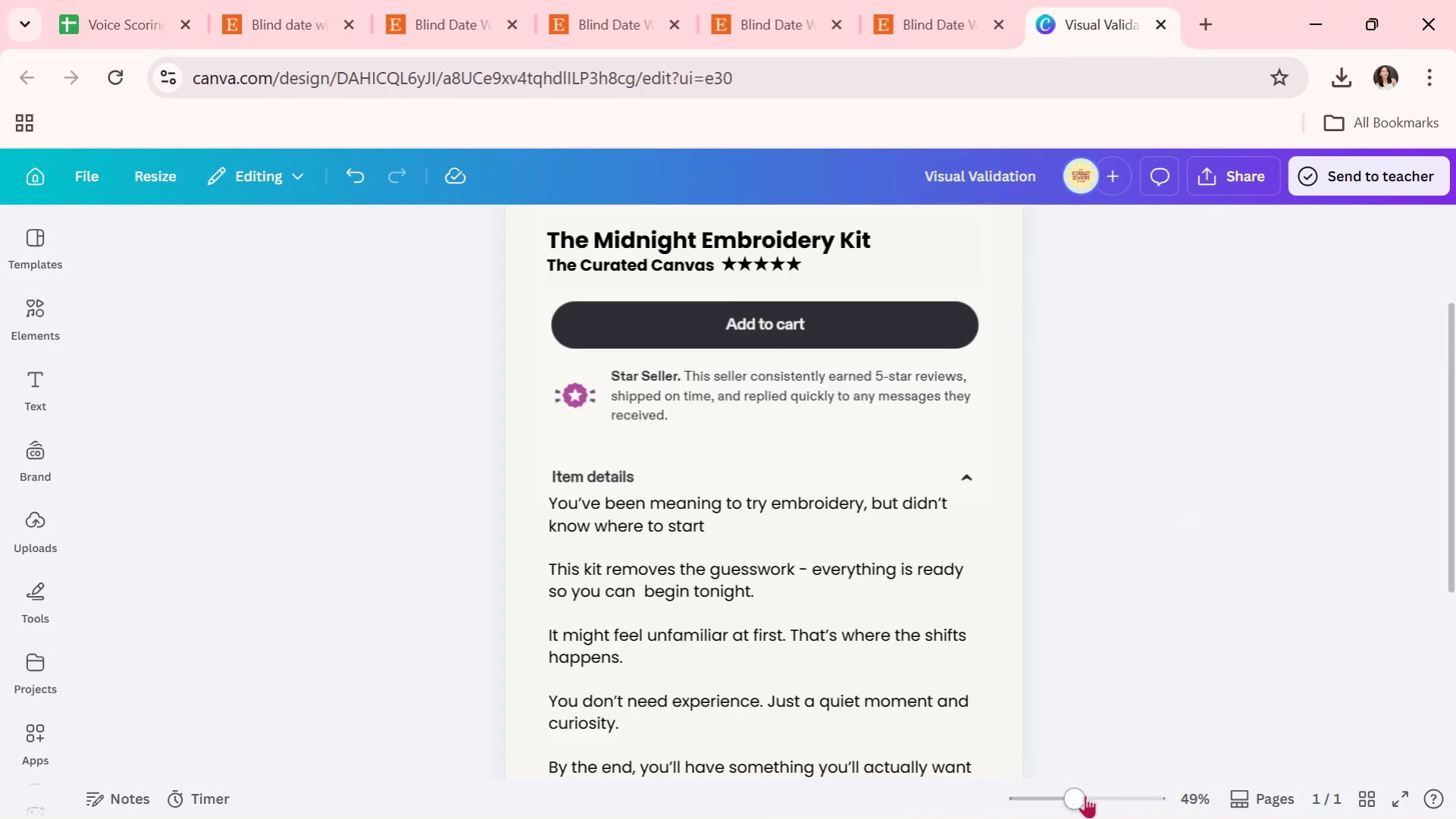 
left_click_drag(start_coordinate=[1081, 795], to_coordinate=[1049, 781])
 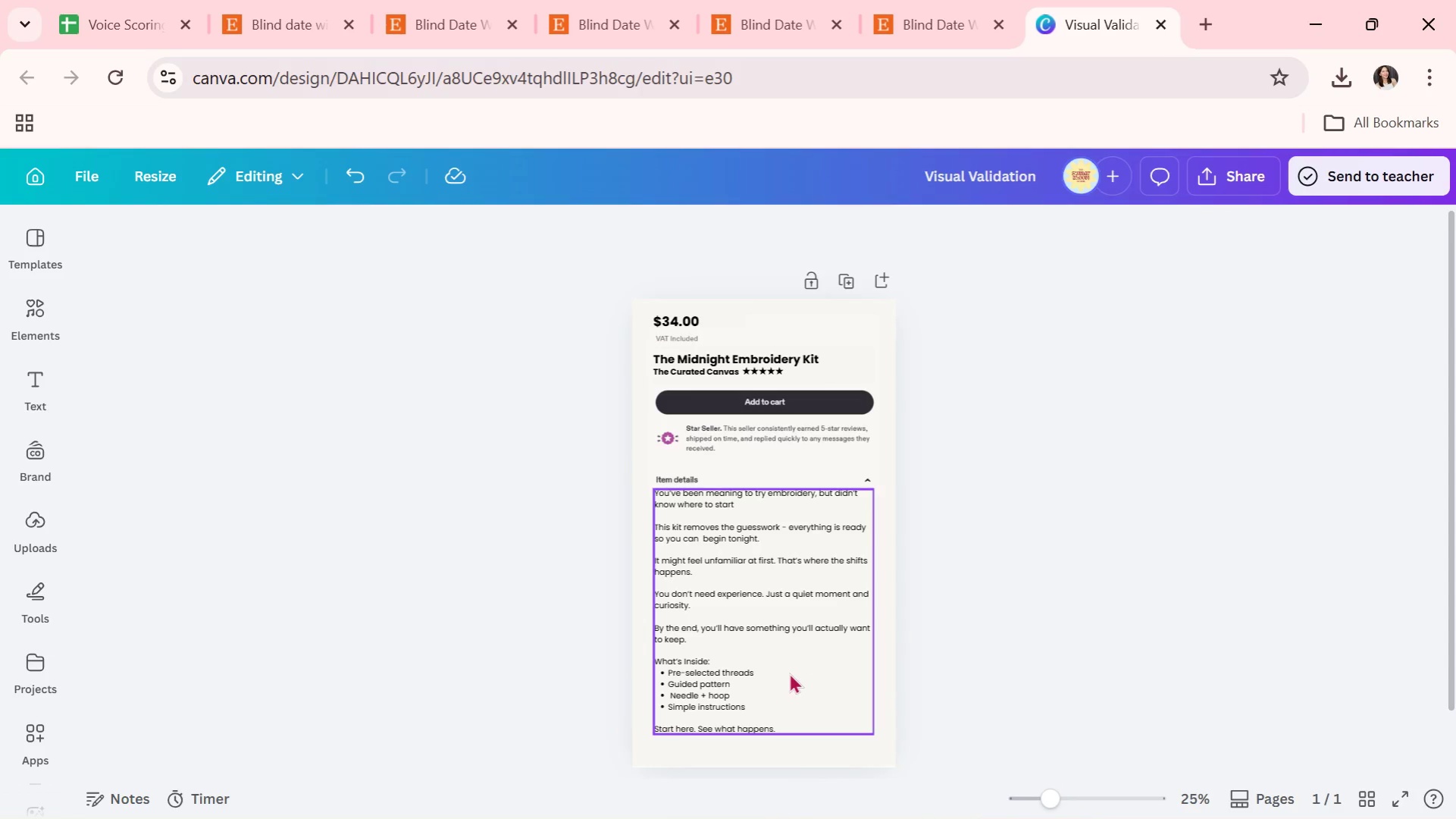 
left_click_drag(start_coordinate=[789, 671], to_coordinate=[789, 686])
 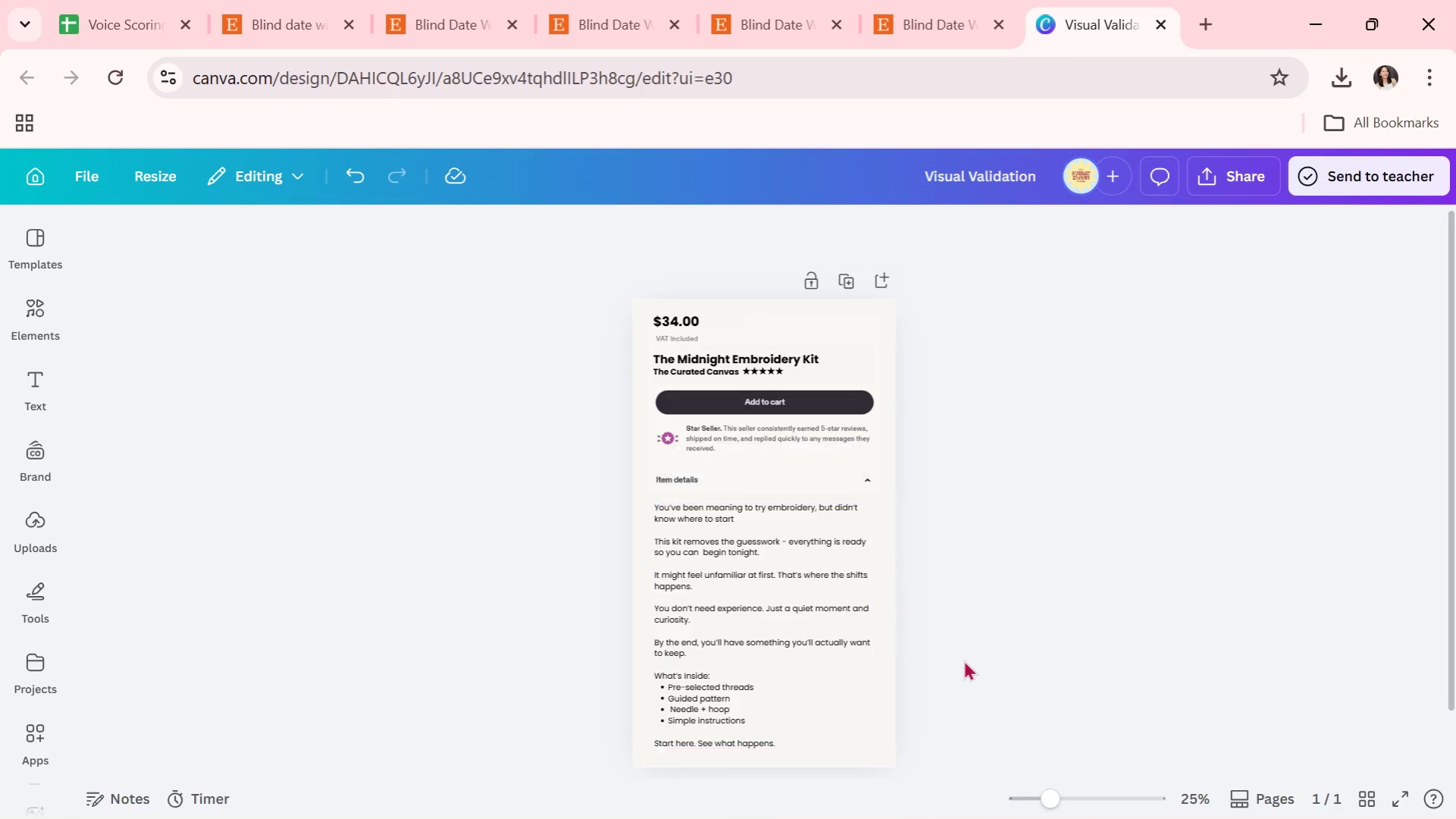 
double_click([963, 660])
 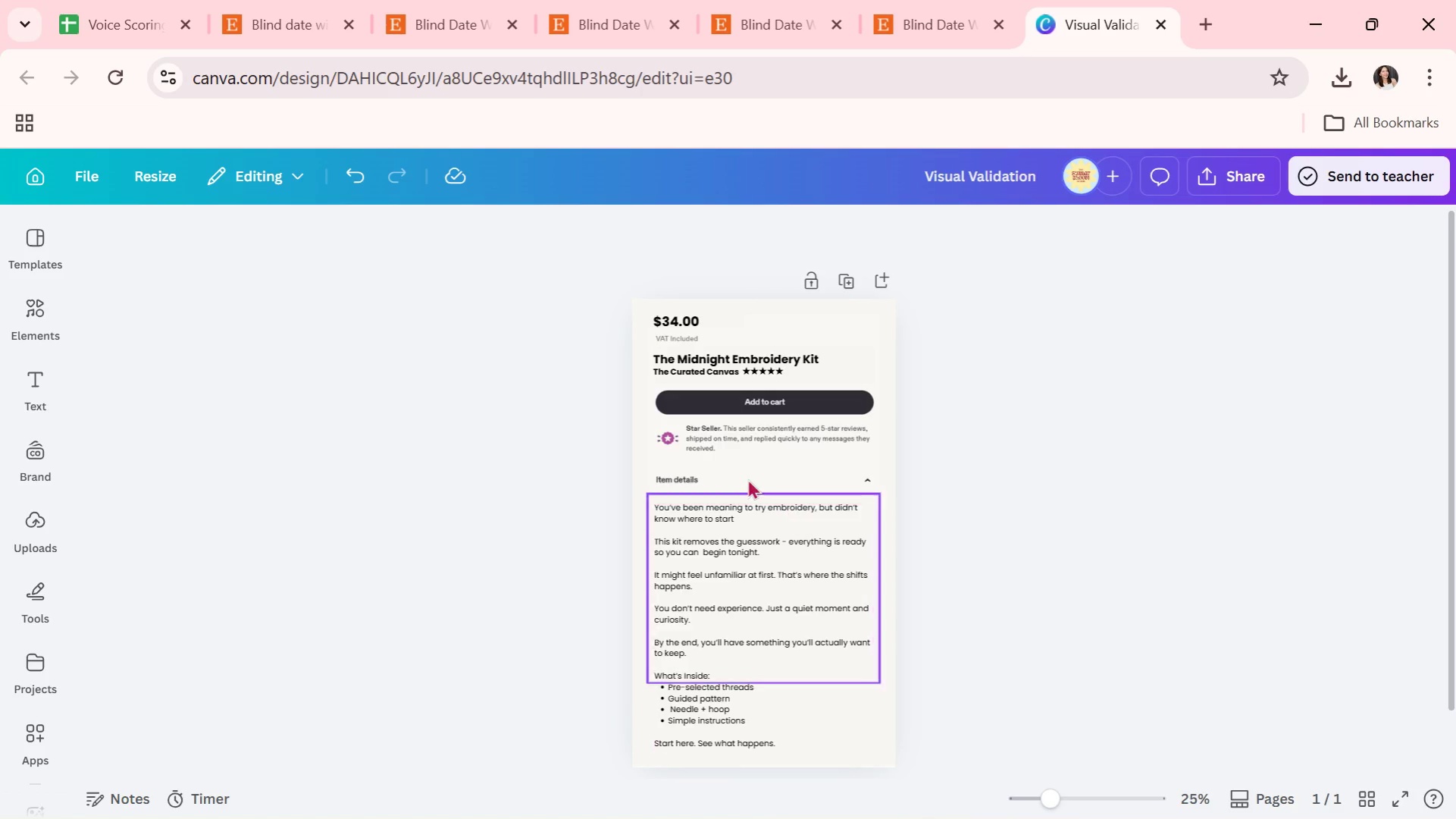 
left_click([731, 467])
 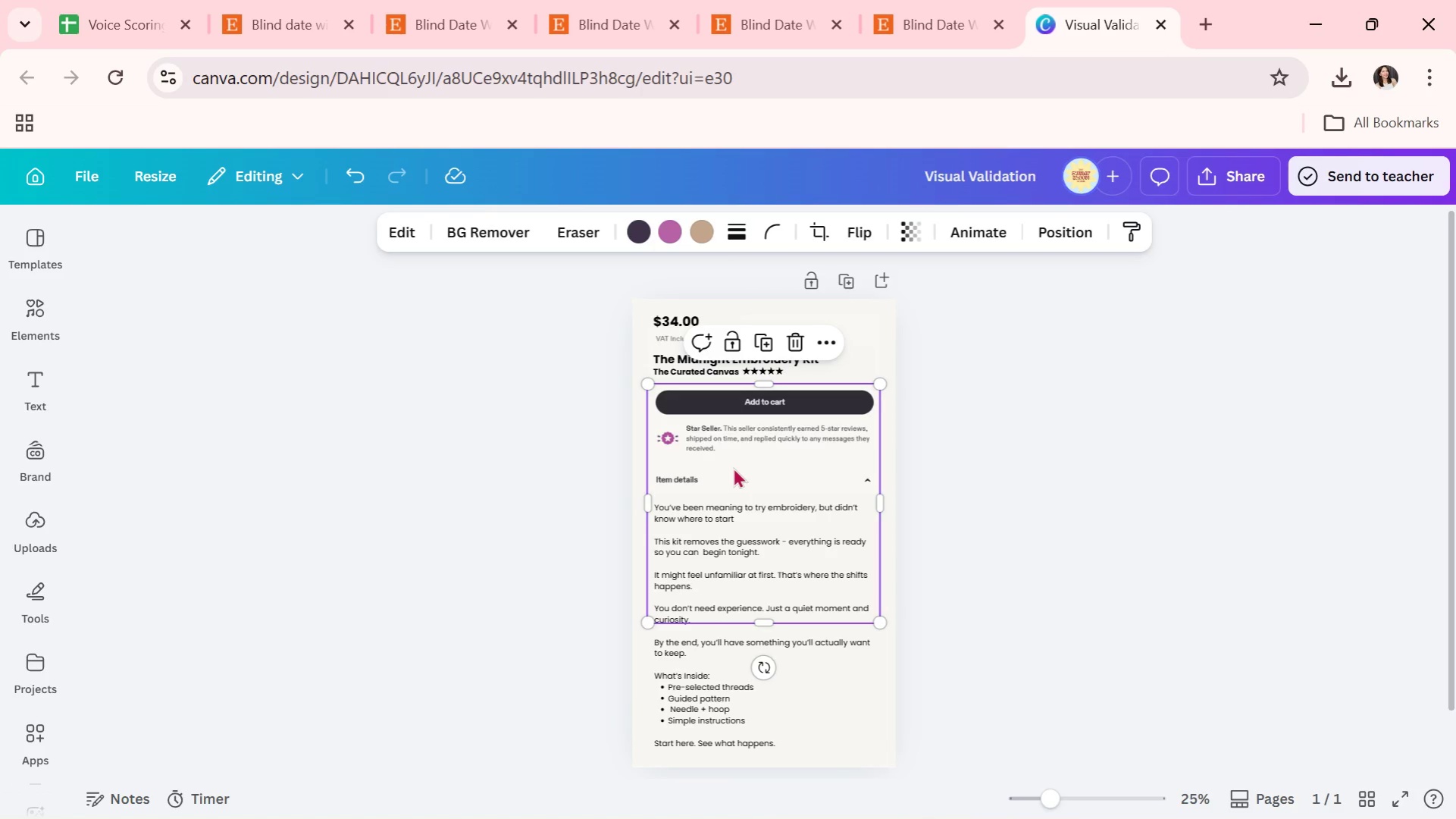 
left_click_drag(start_coordinate=[733, 467], to_coordinate=[734, 473])
 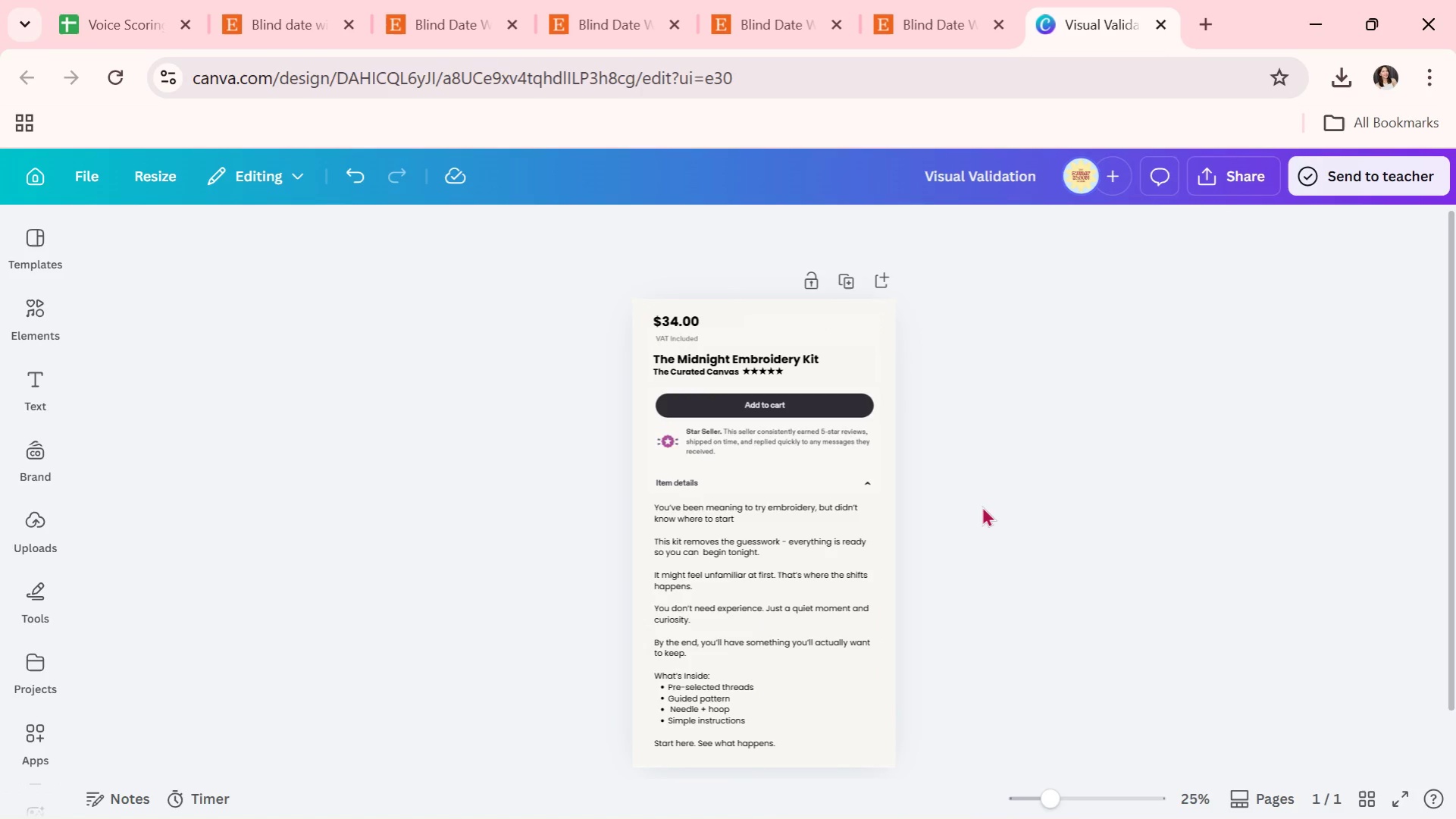 
double_click([982, 506])
 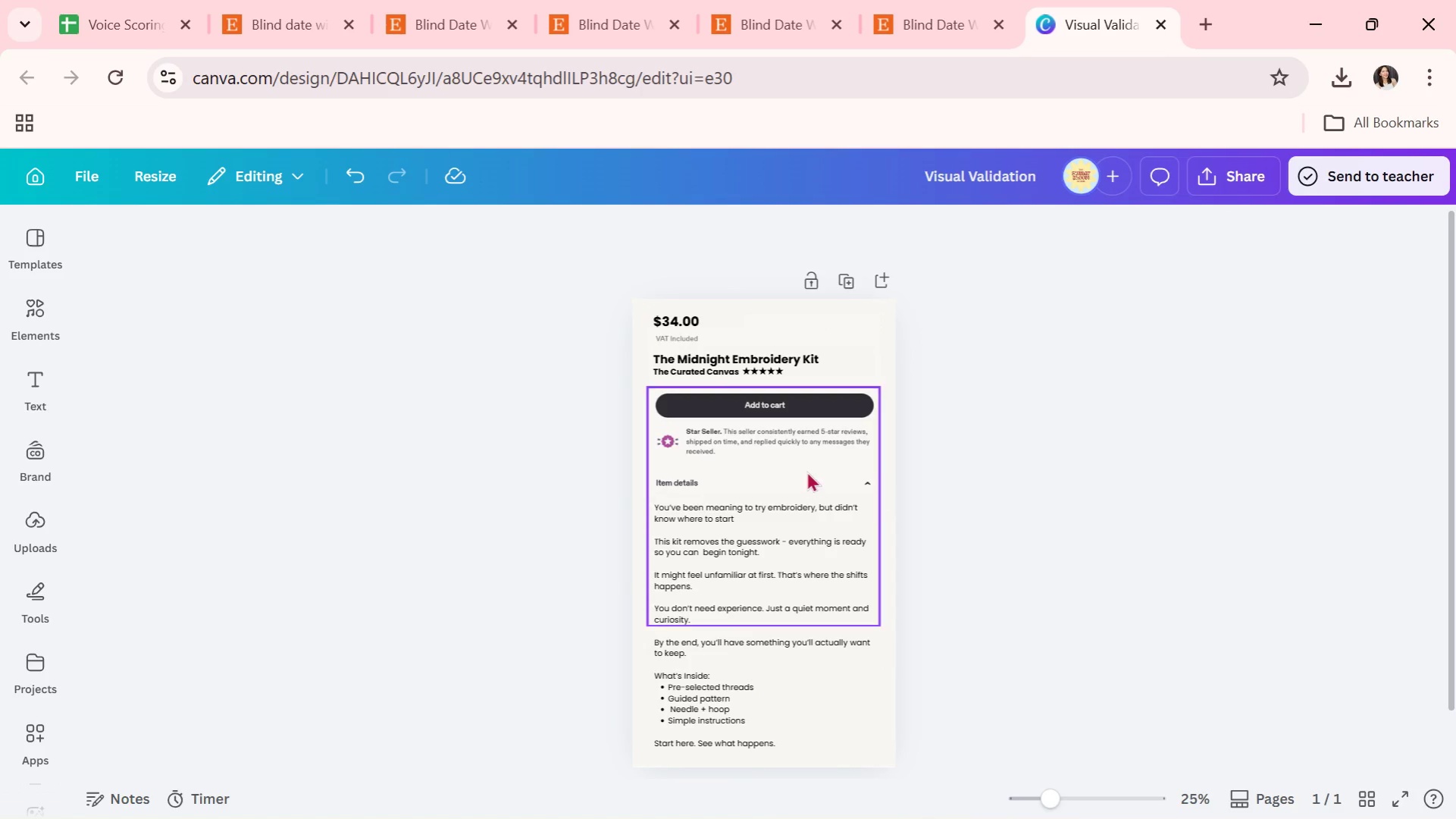 
left_click([804, 457])
 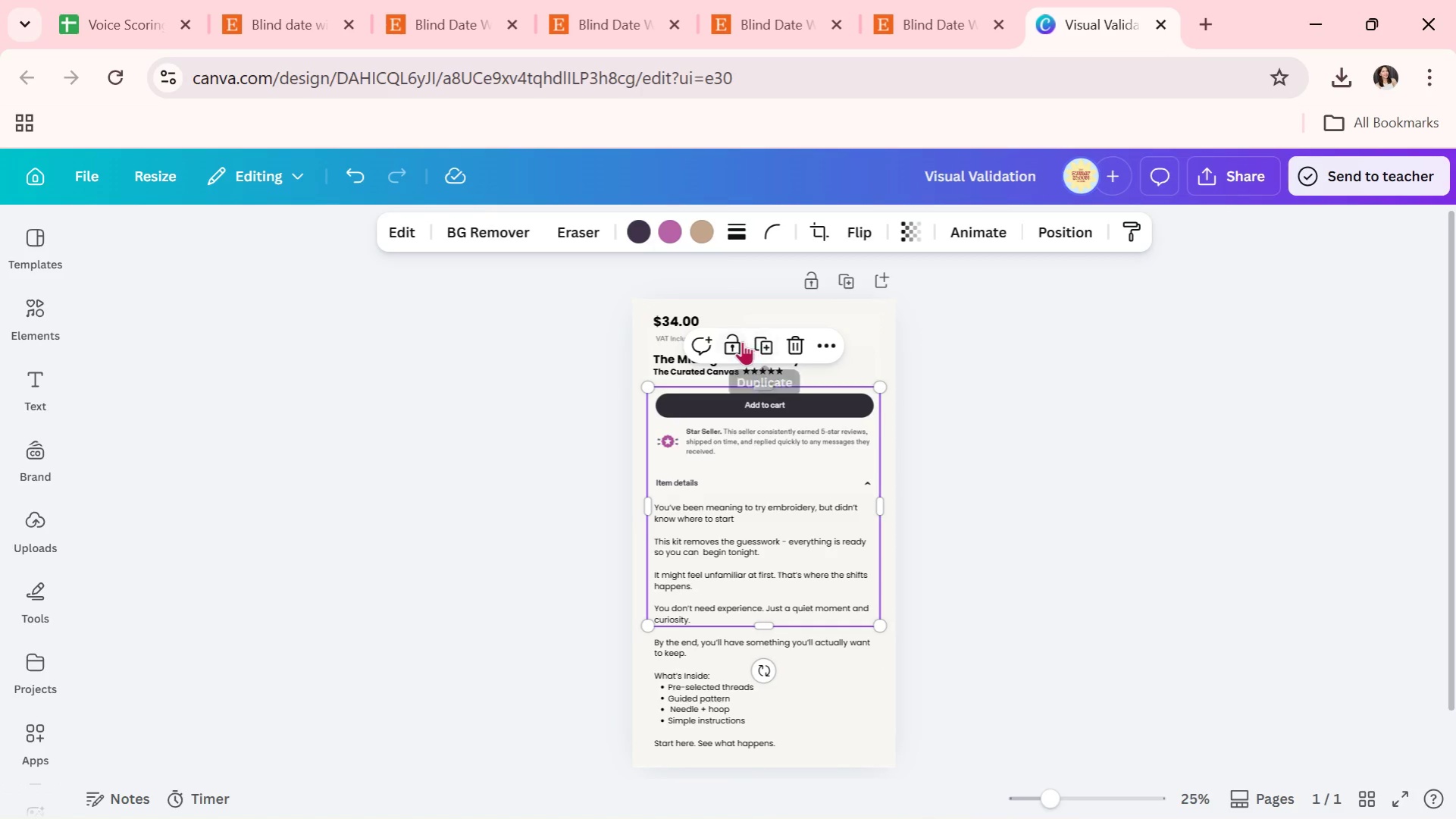 
left_click([737, 341])
 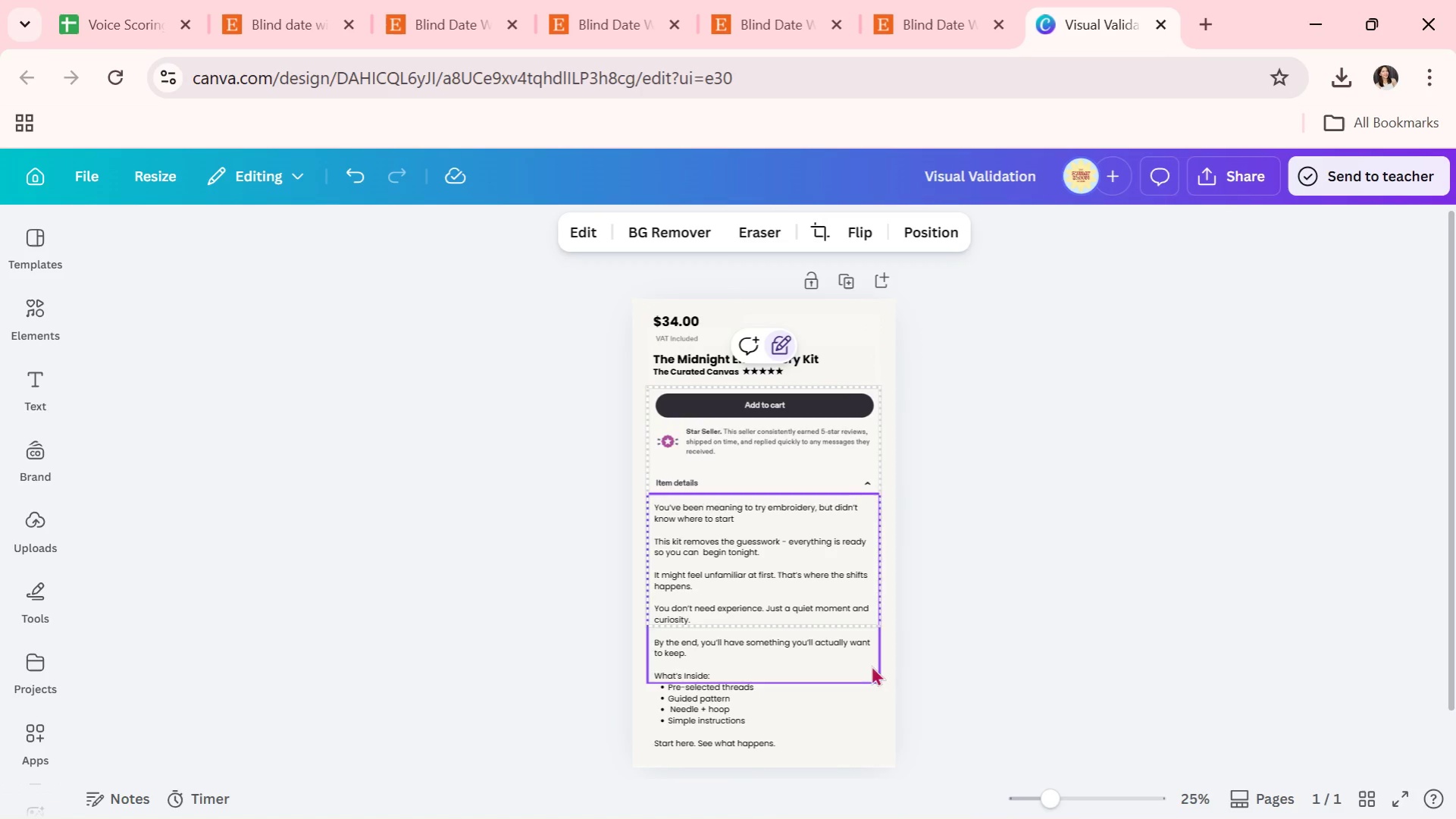 
left_click([844, 684])
 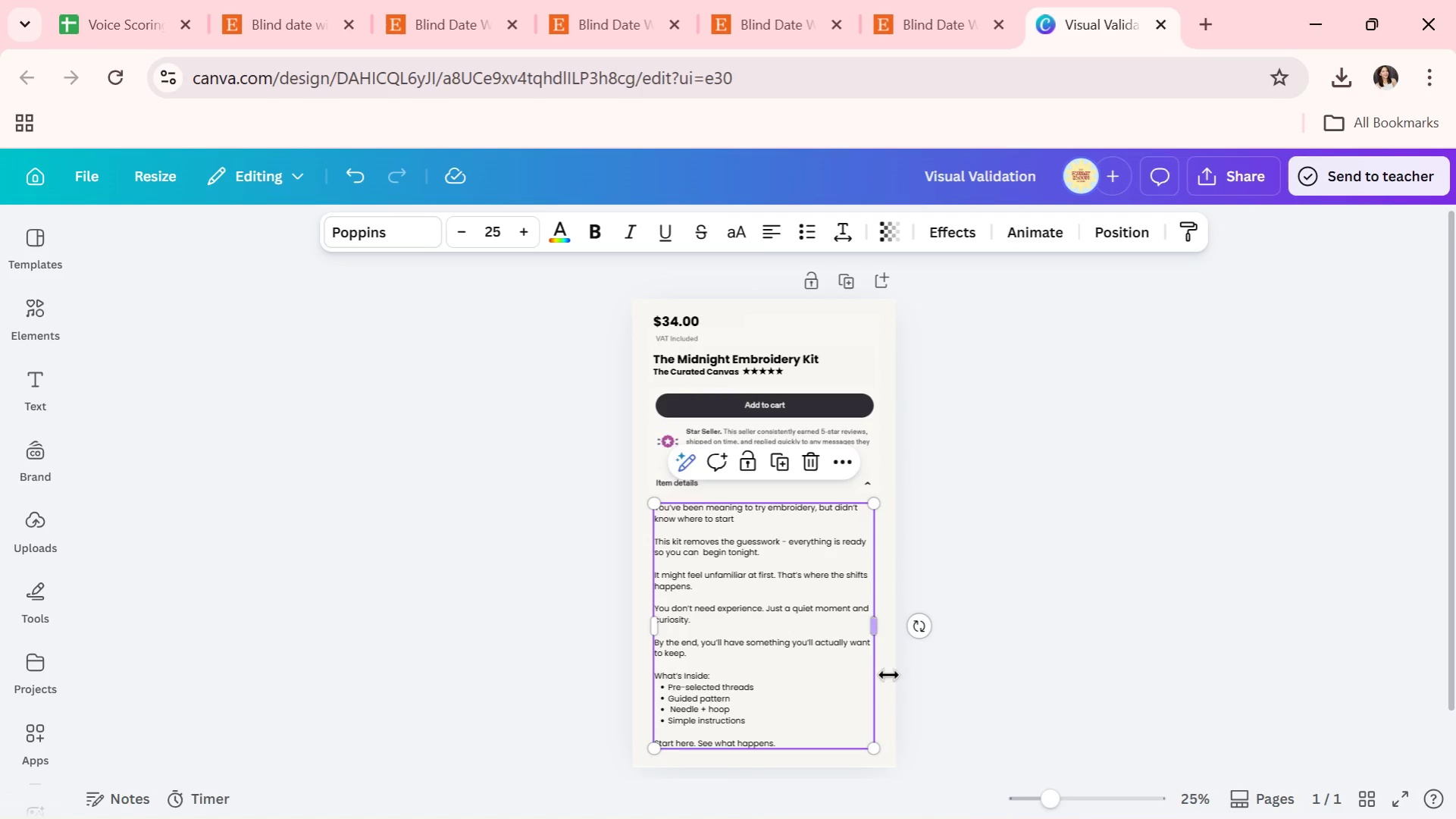 
left_click([891, 674])
 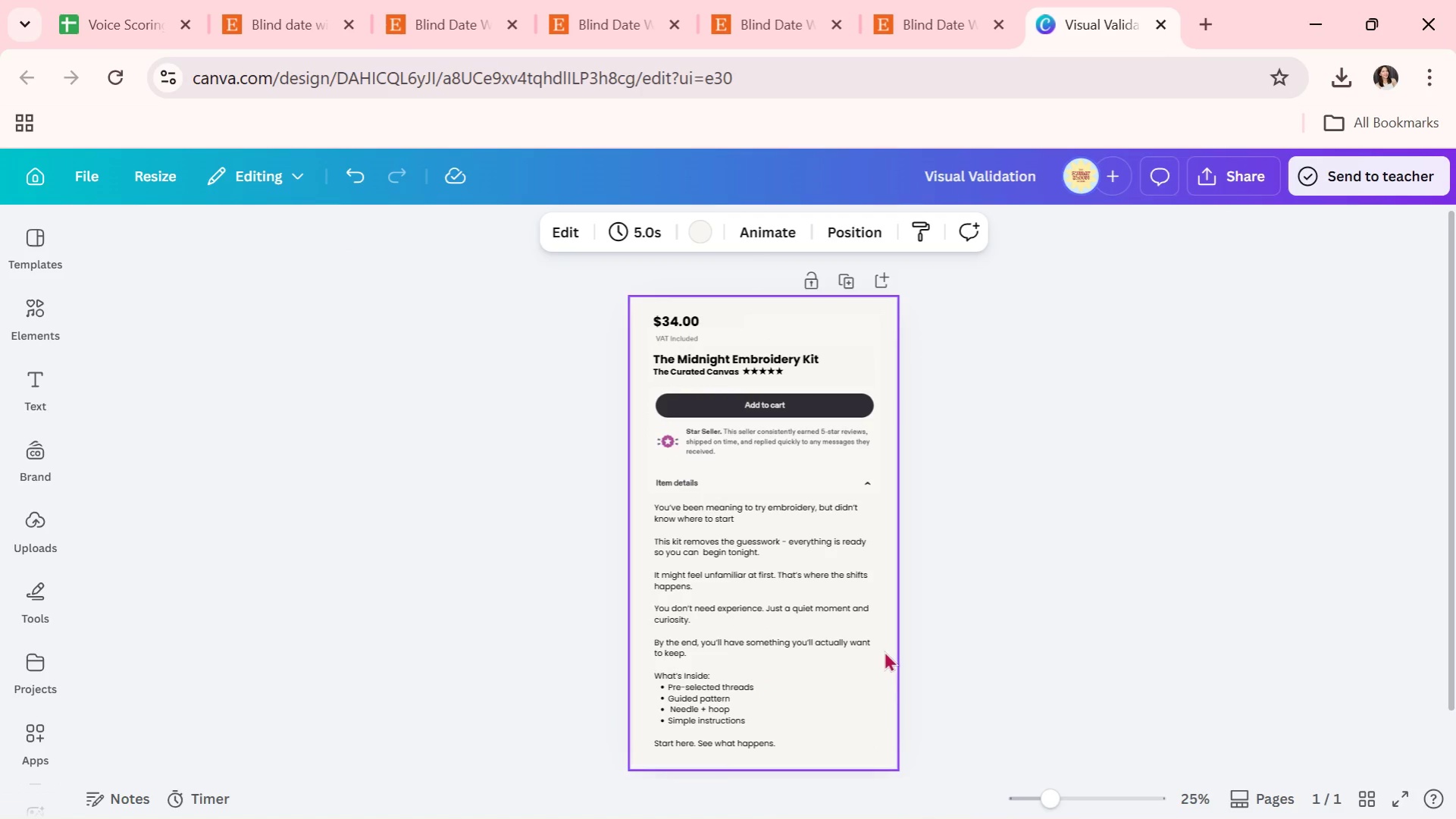 
left_click([884, 646])
 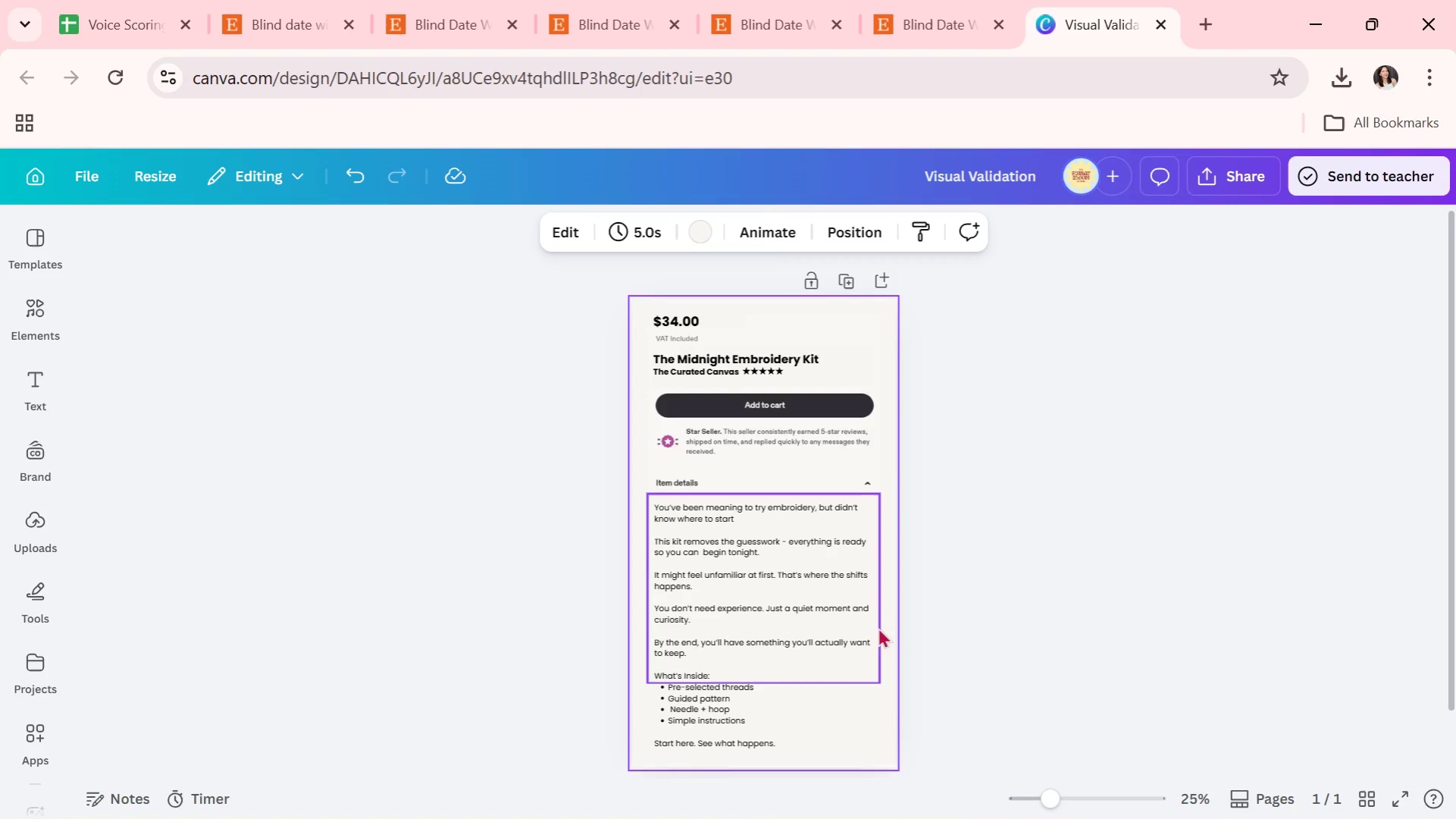 
left_click([876, 627])
 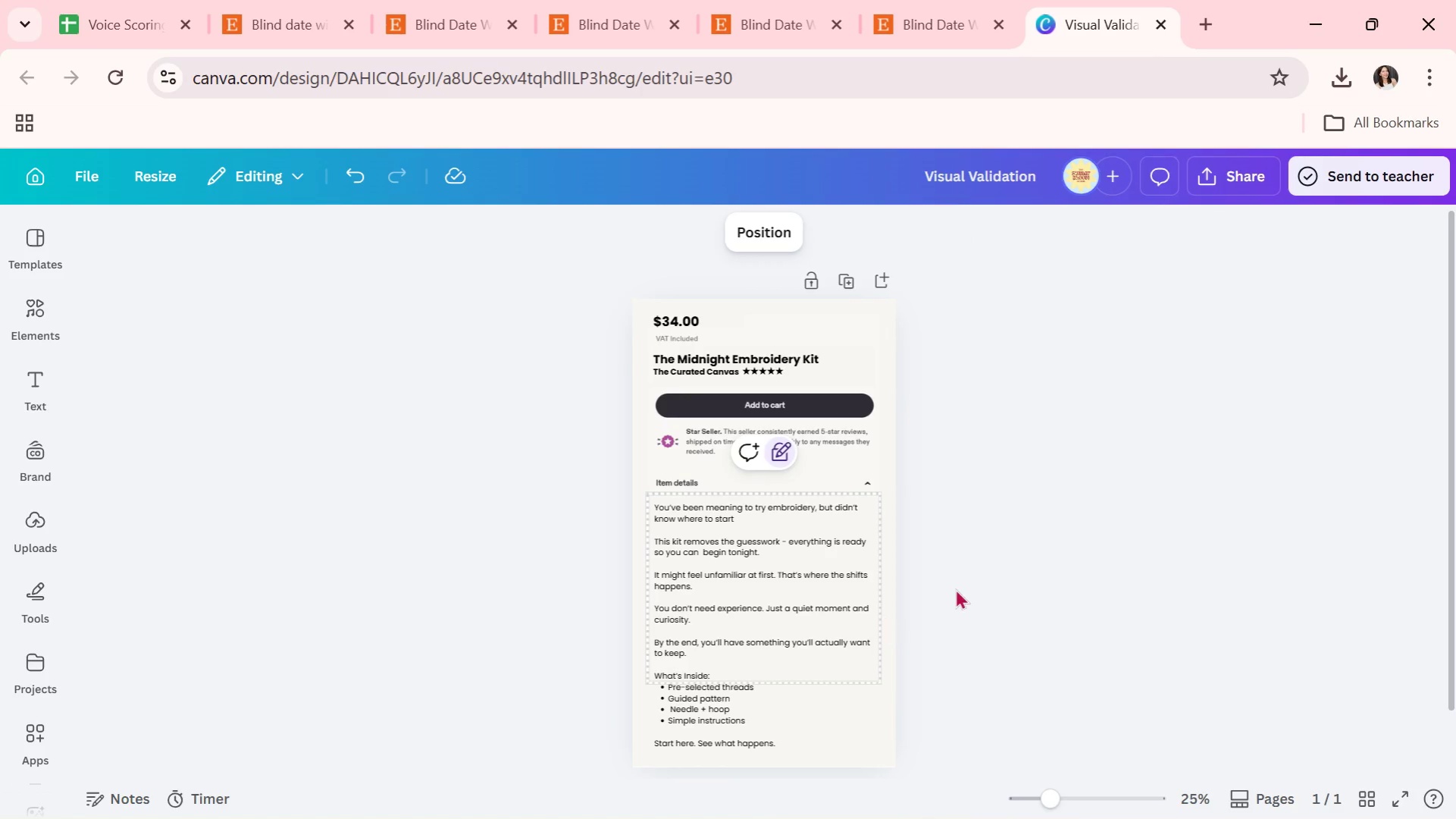 
double_click([966, 585])
 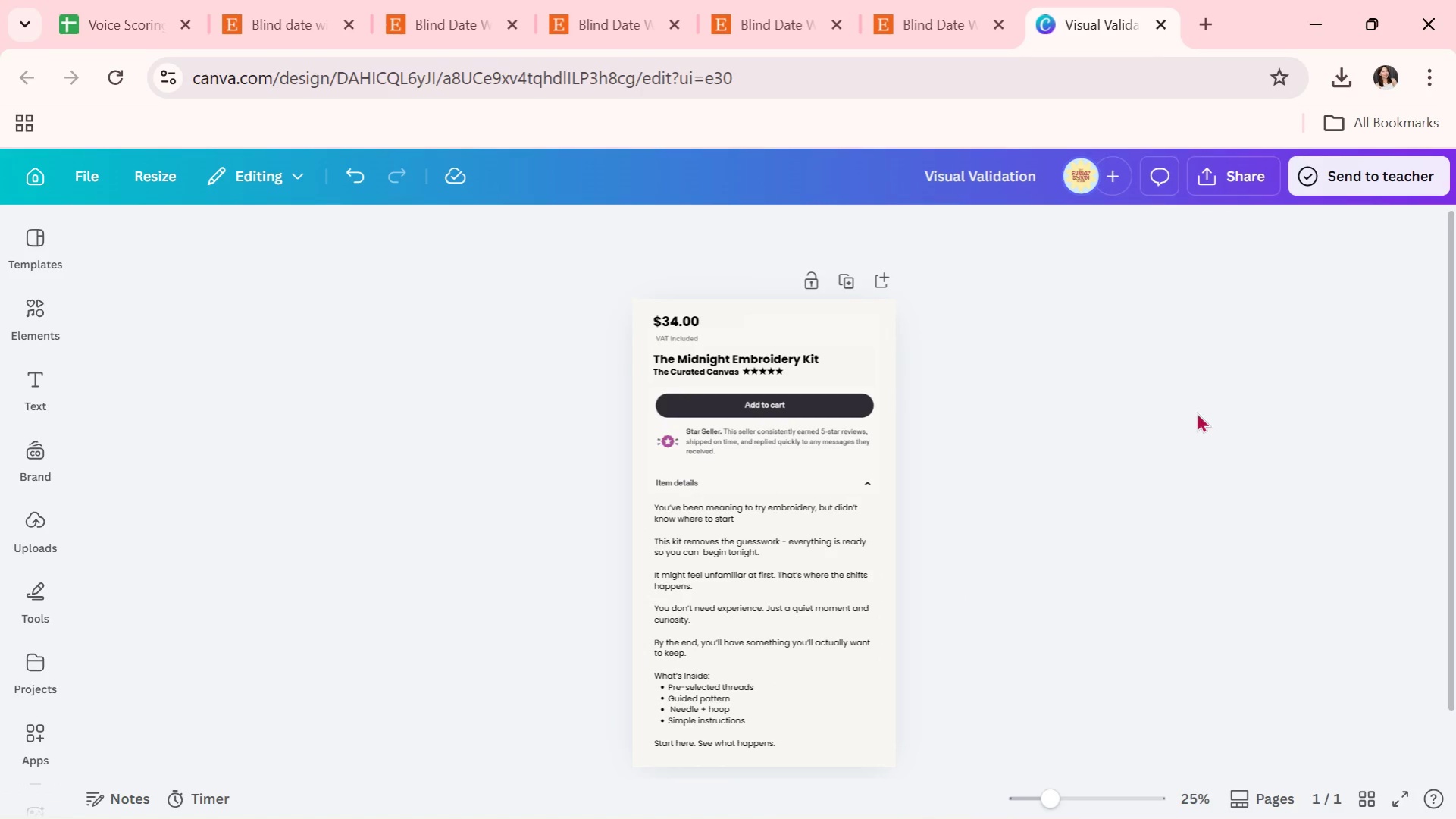 
scroll: coordinate [1184, 432], scroll_direction: down, amount: 4.0
 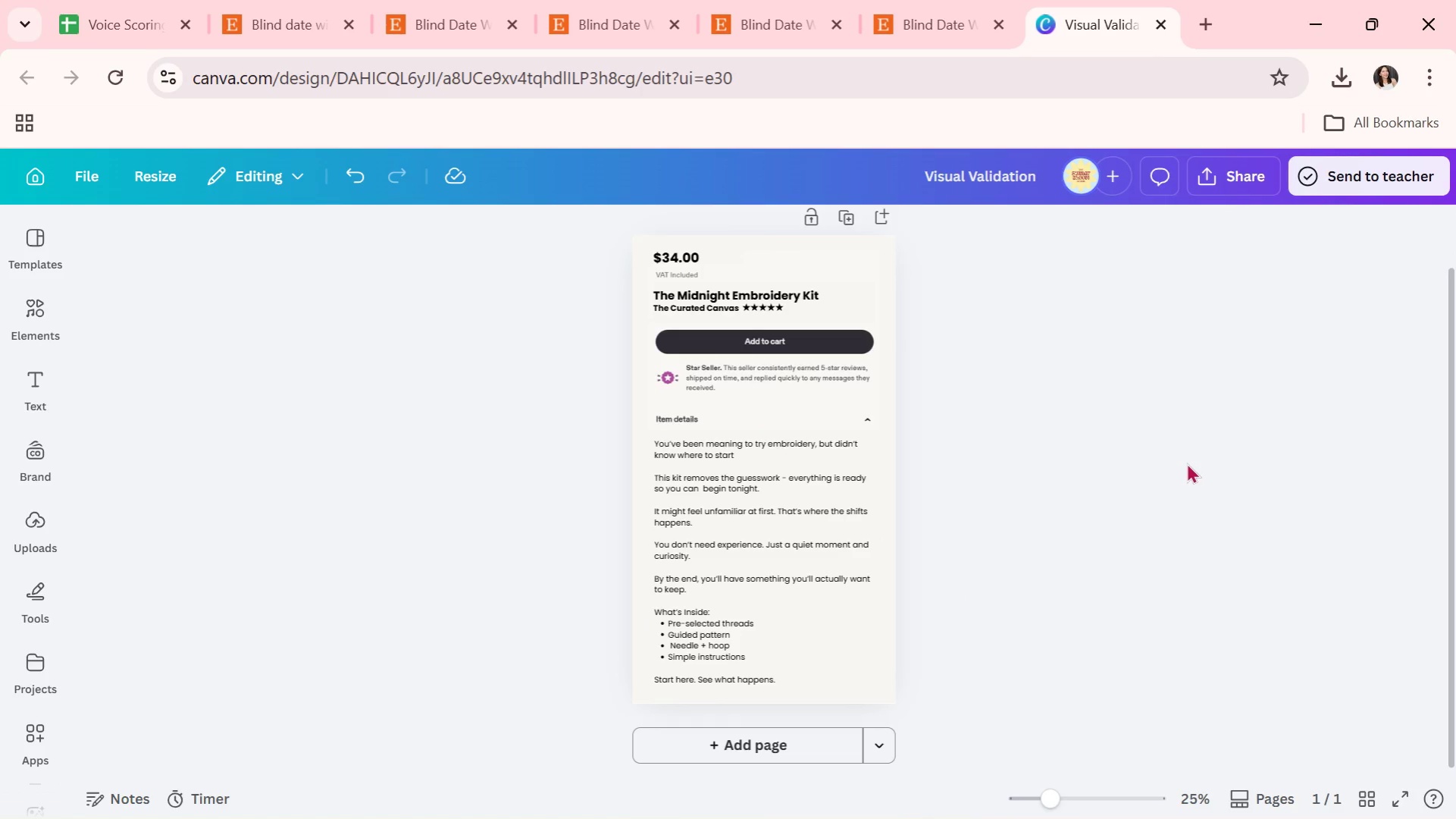 
key(Alt+AltLeft)
 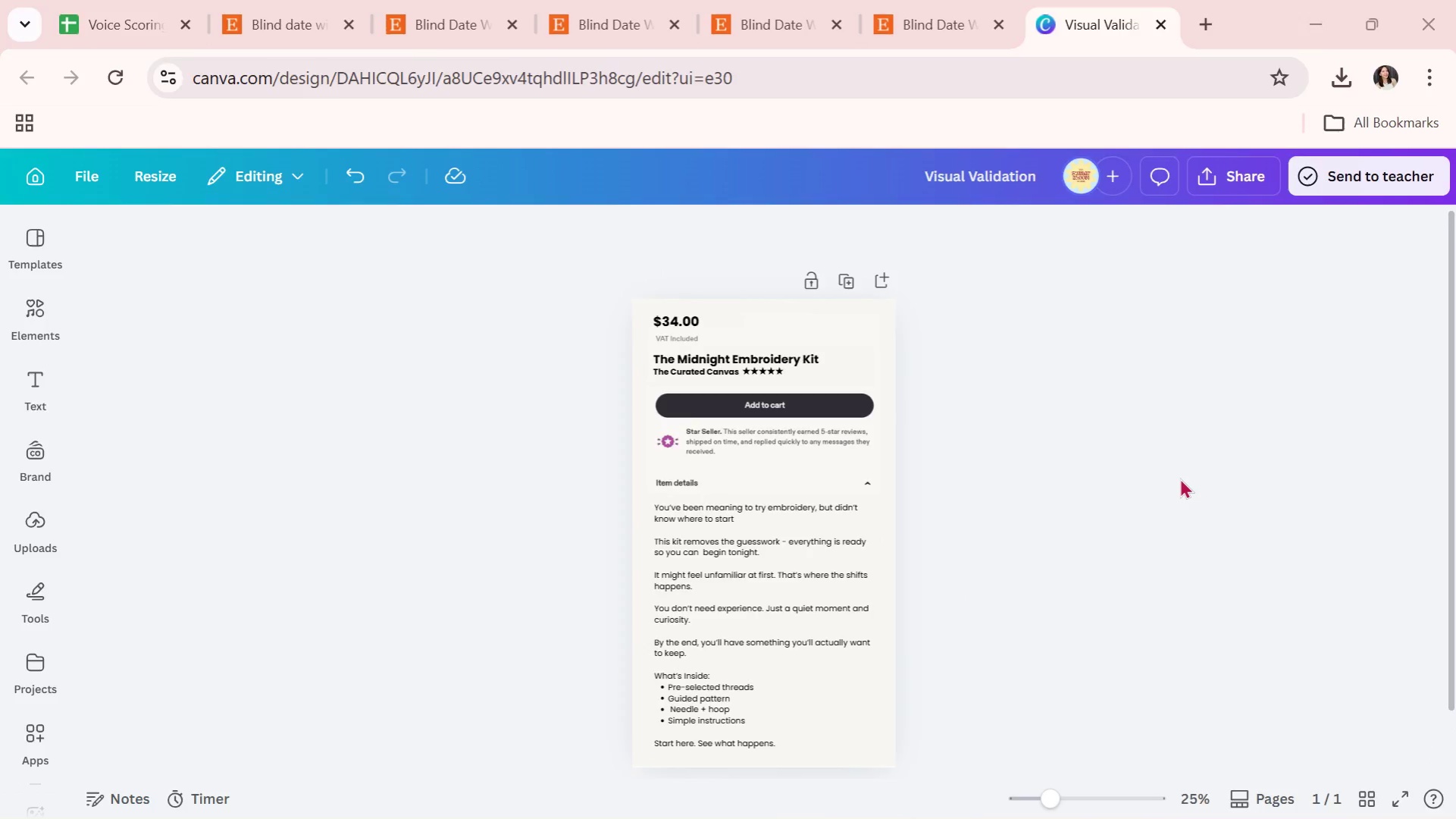 
key(Alt+Tab)
 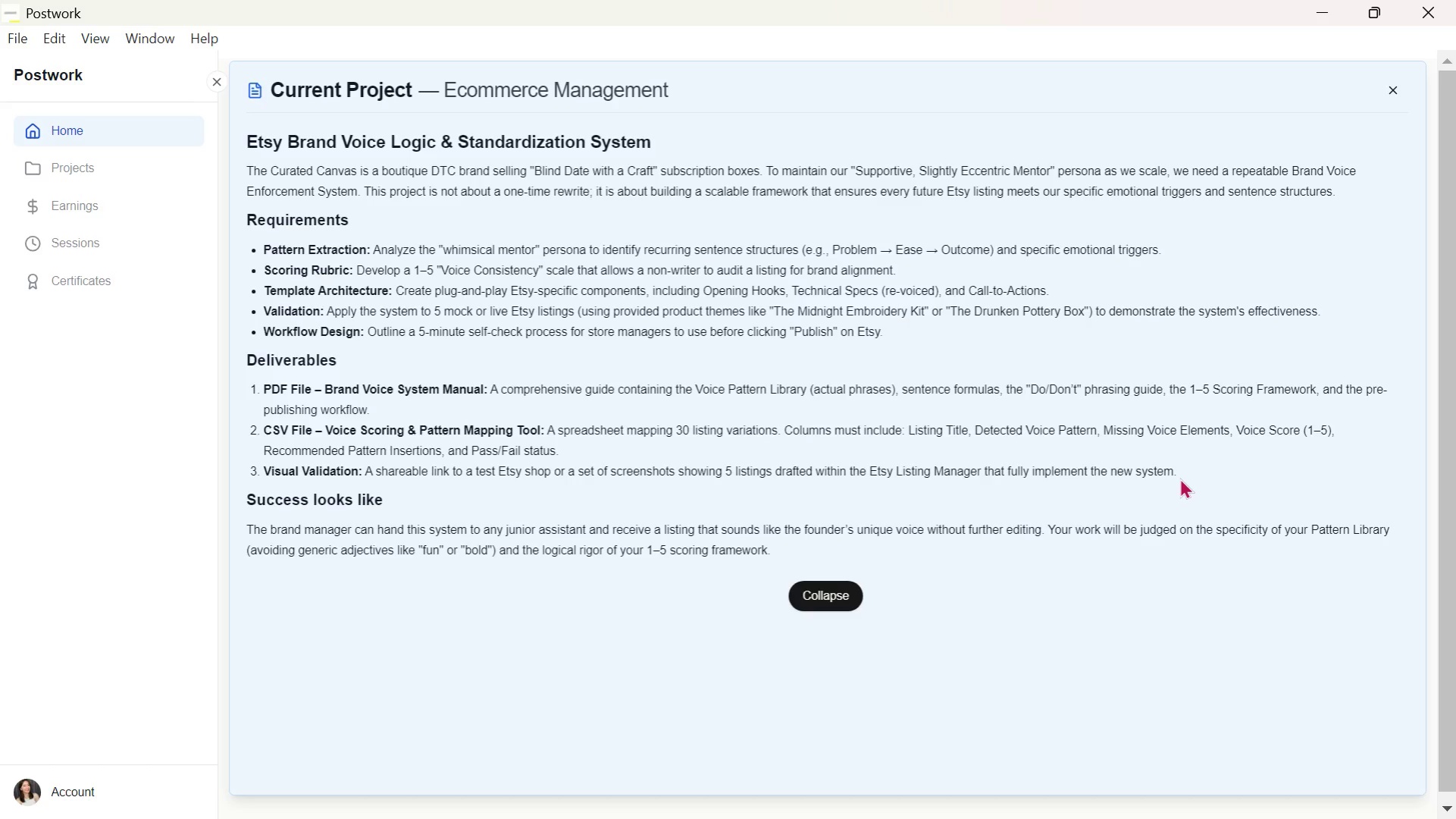 
scroll: coordinate [1186, 463], scroll_direction: up, amount: 1.0